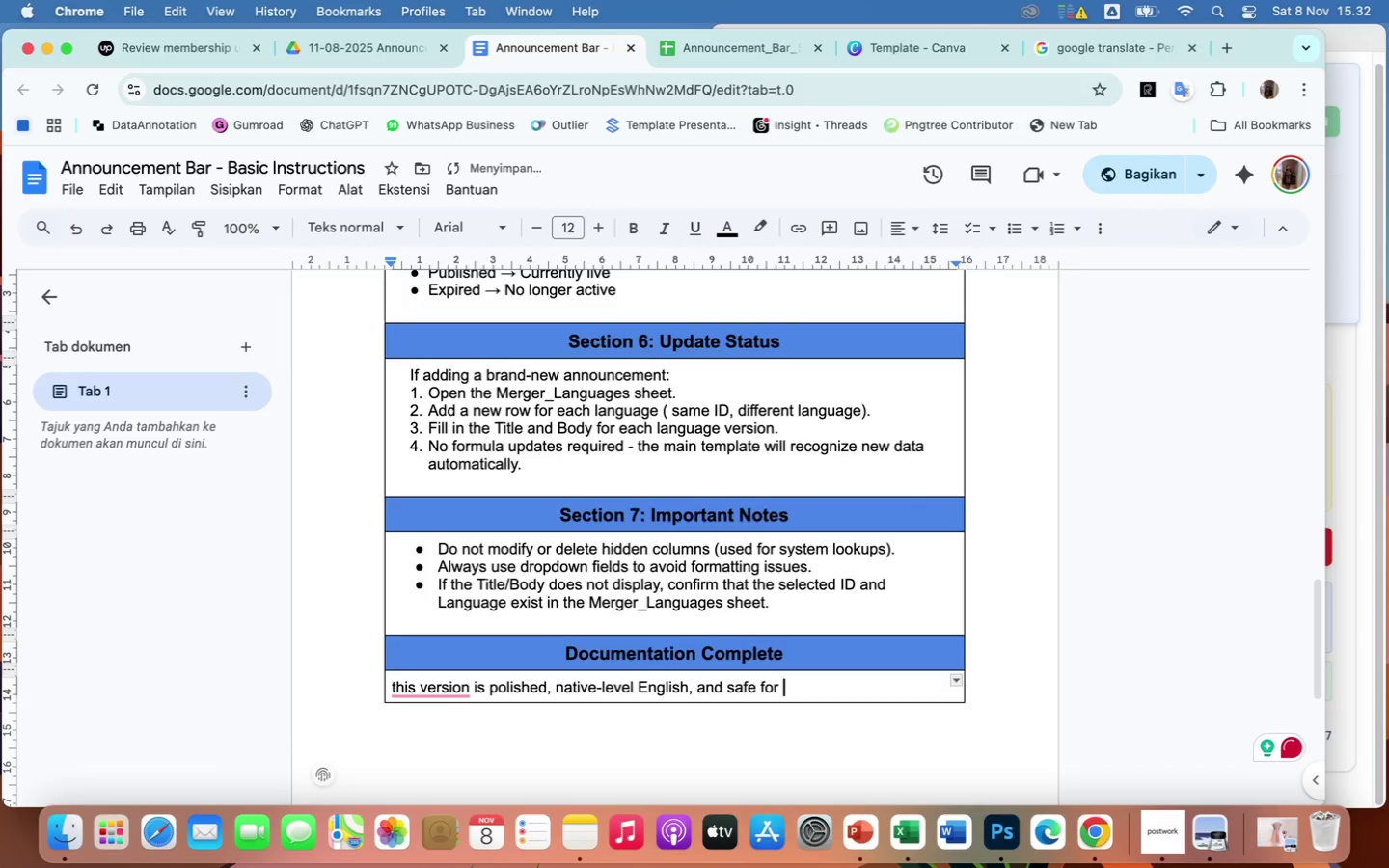 
key(Enter)
 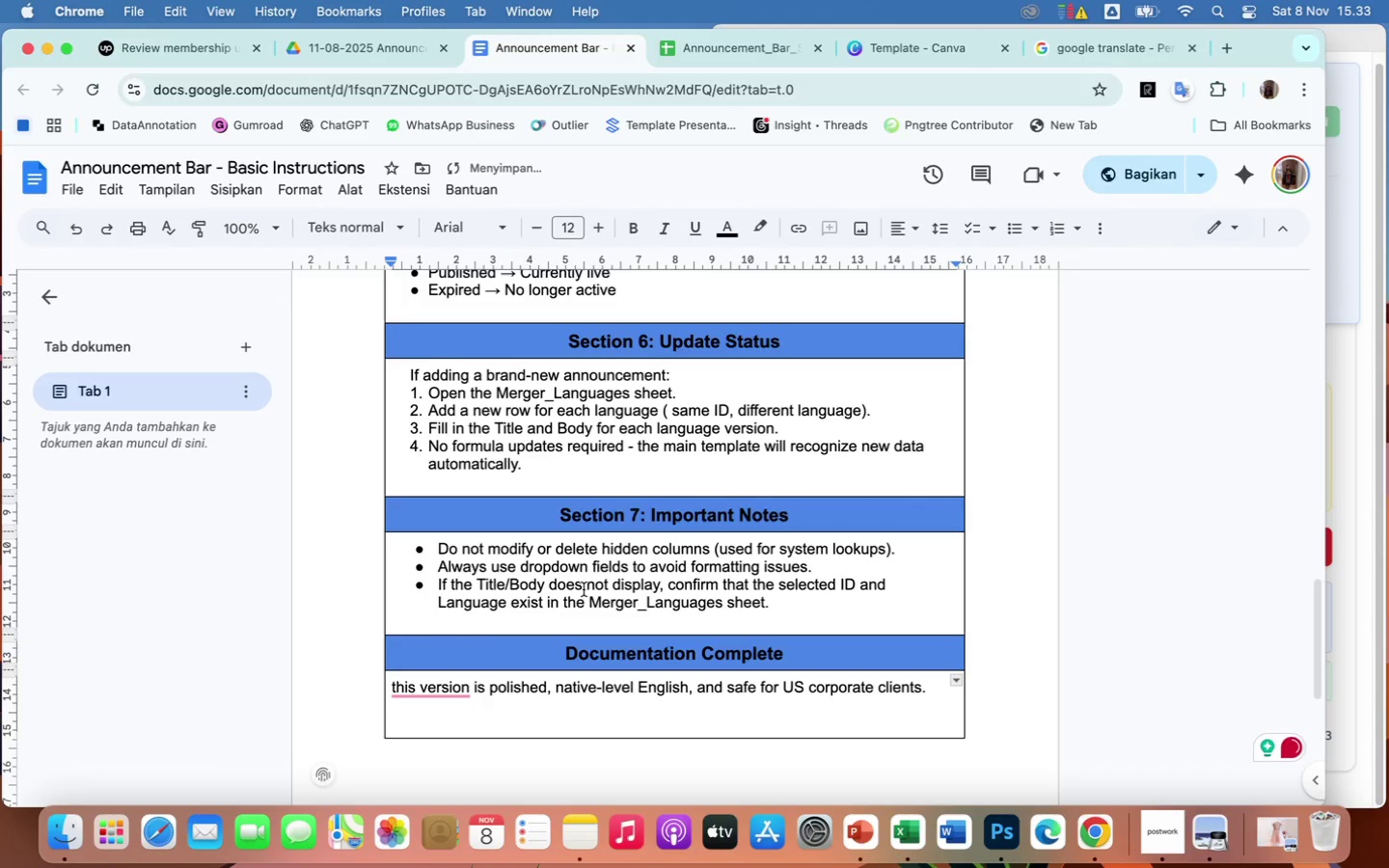 
wait(7.17)
 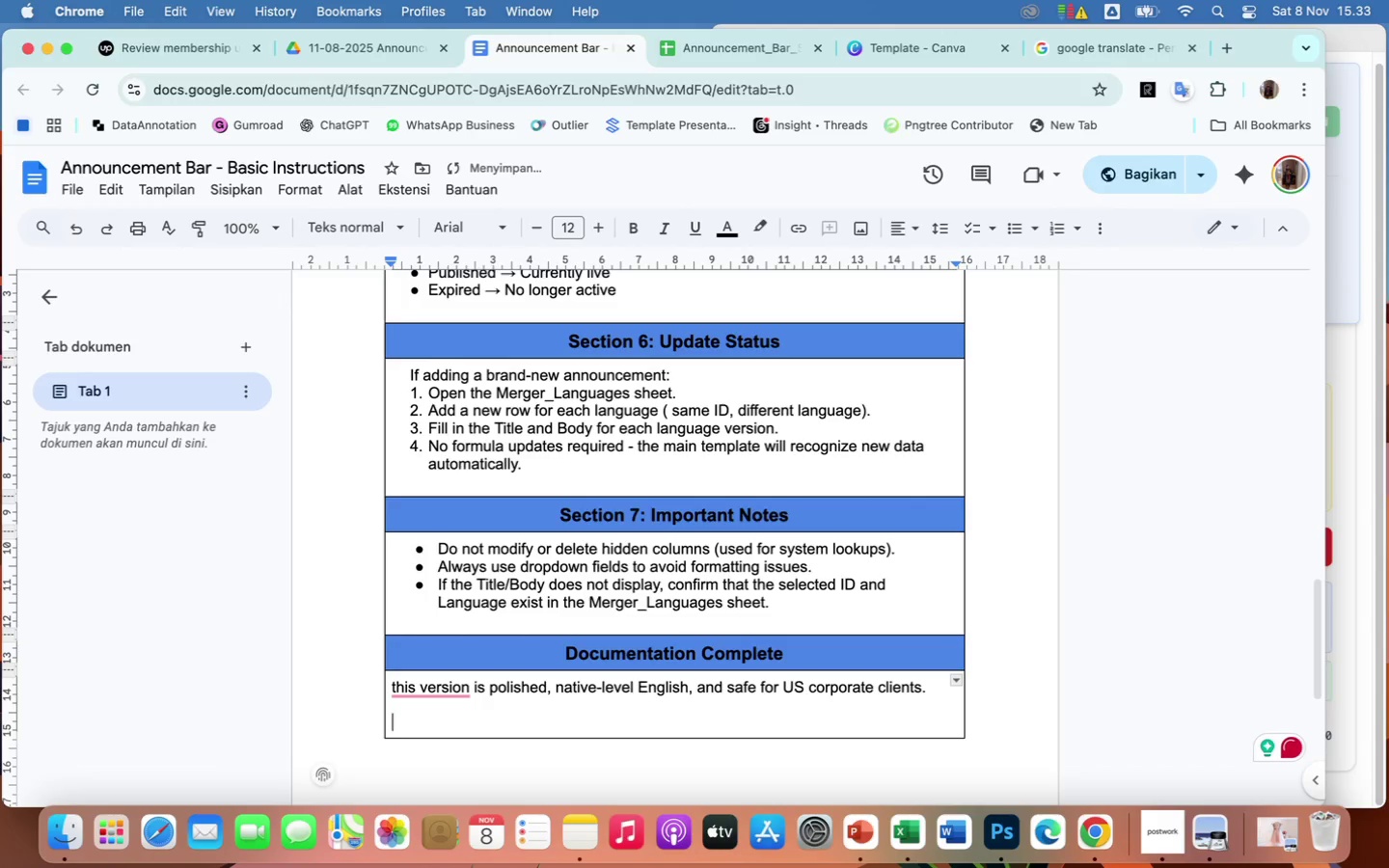 
left_click([439, 593])
 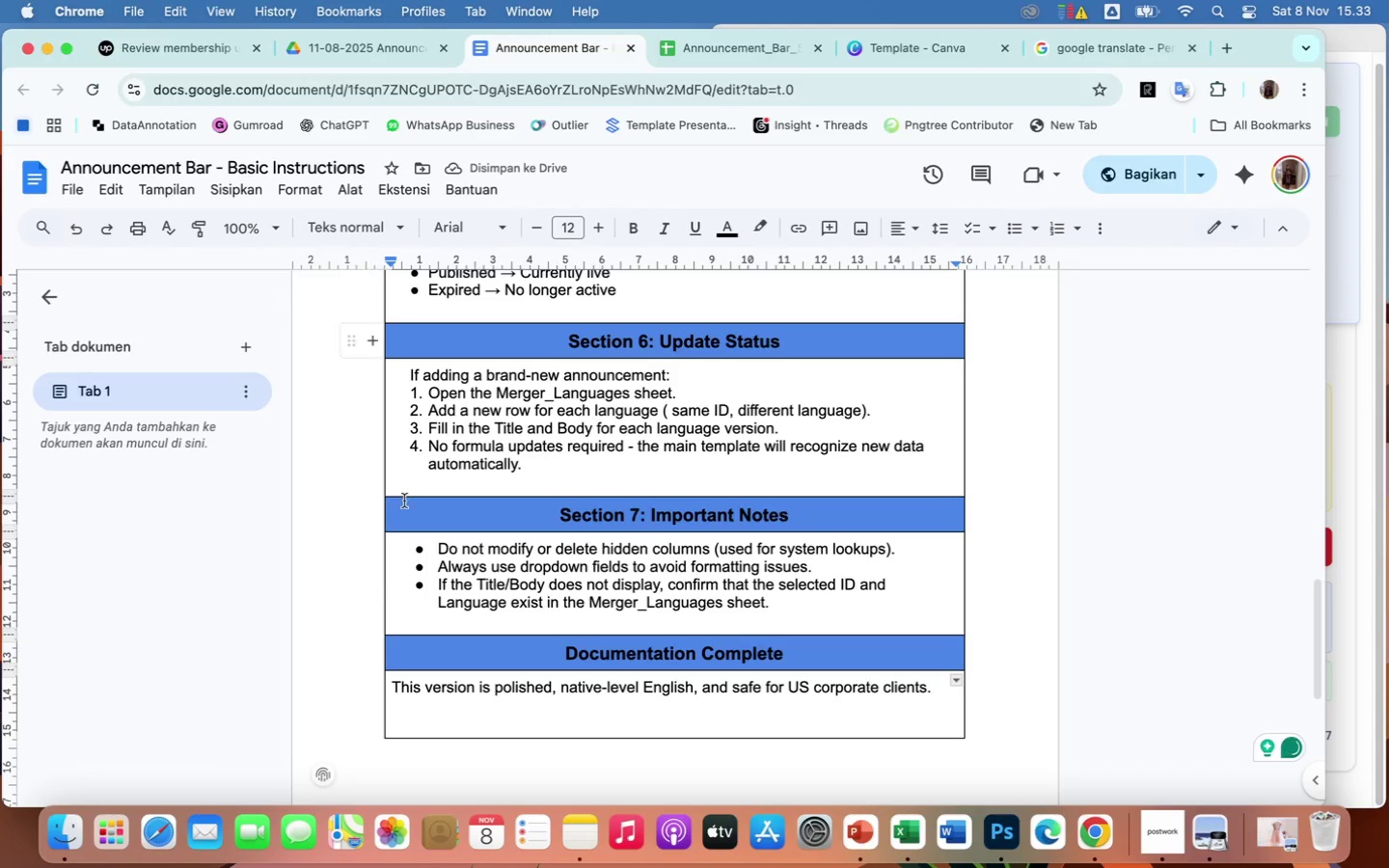 
left_click([393, 685])
 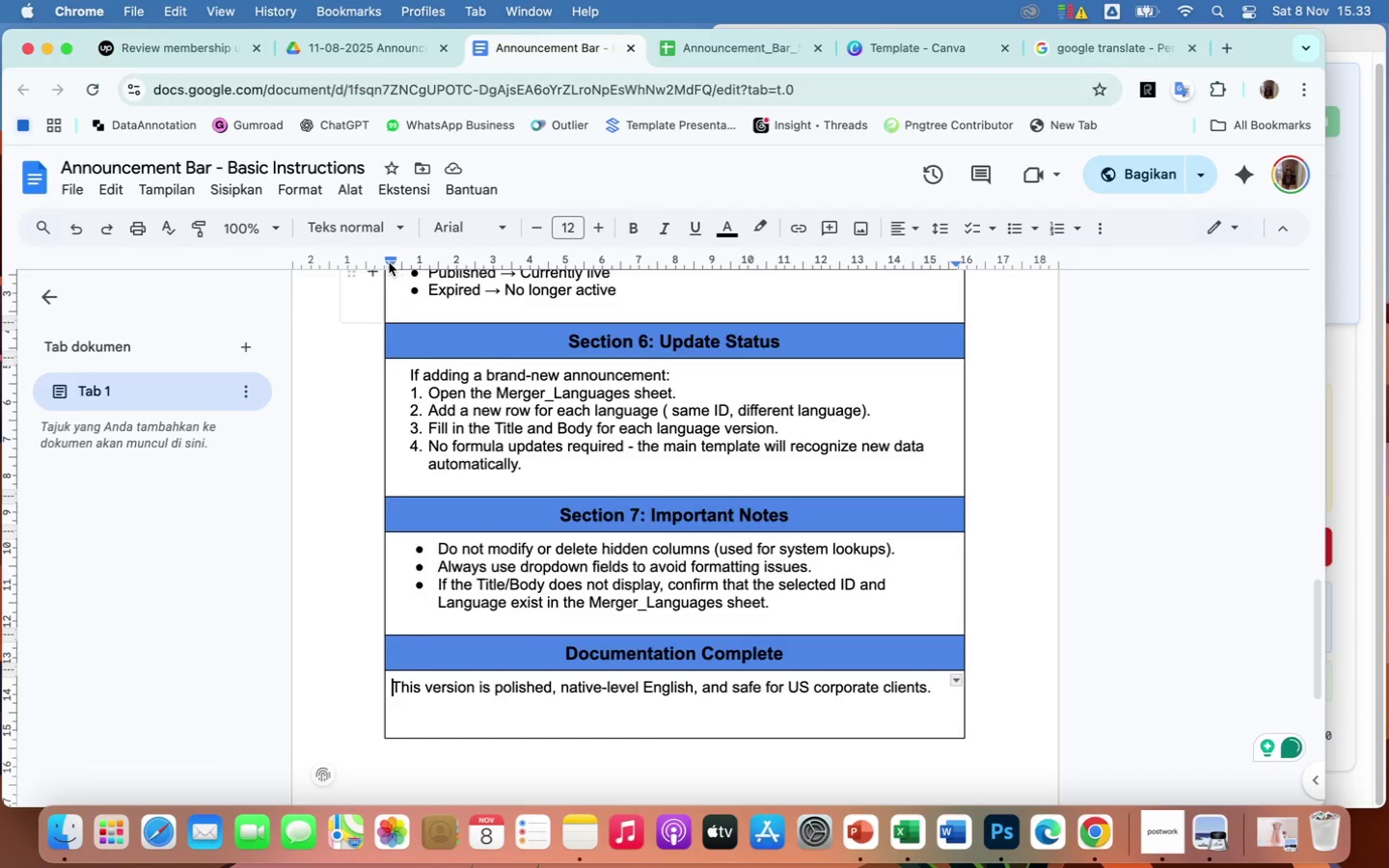 
left_click_drag(start_coordinate=[389, 262], to_coordinate=[405, 265])
 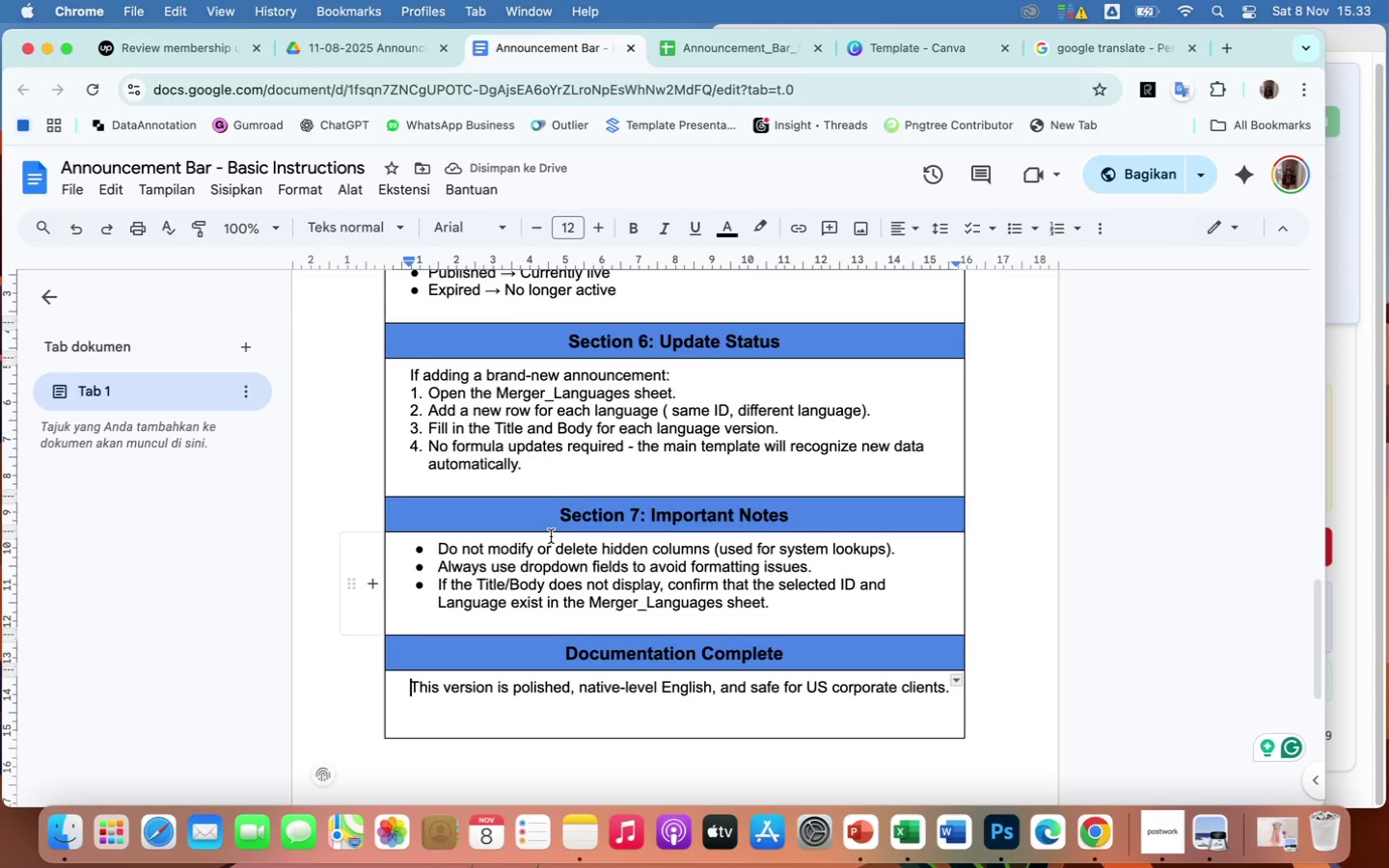 
wait(10.44)
 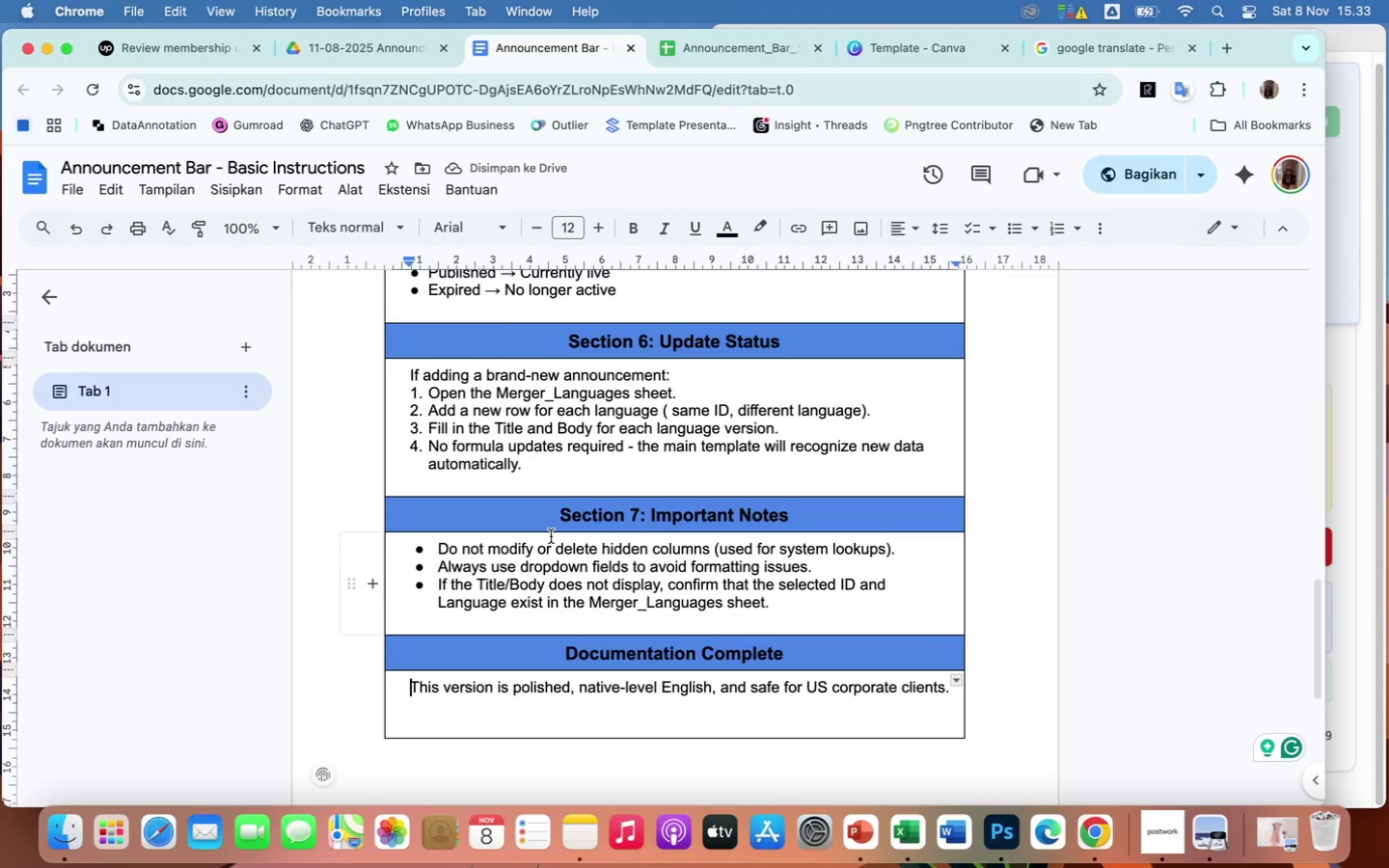 
left_click([947, 690])
 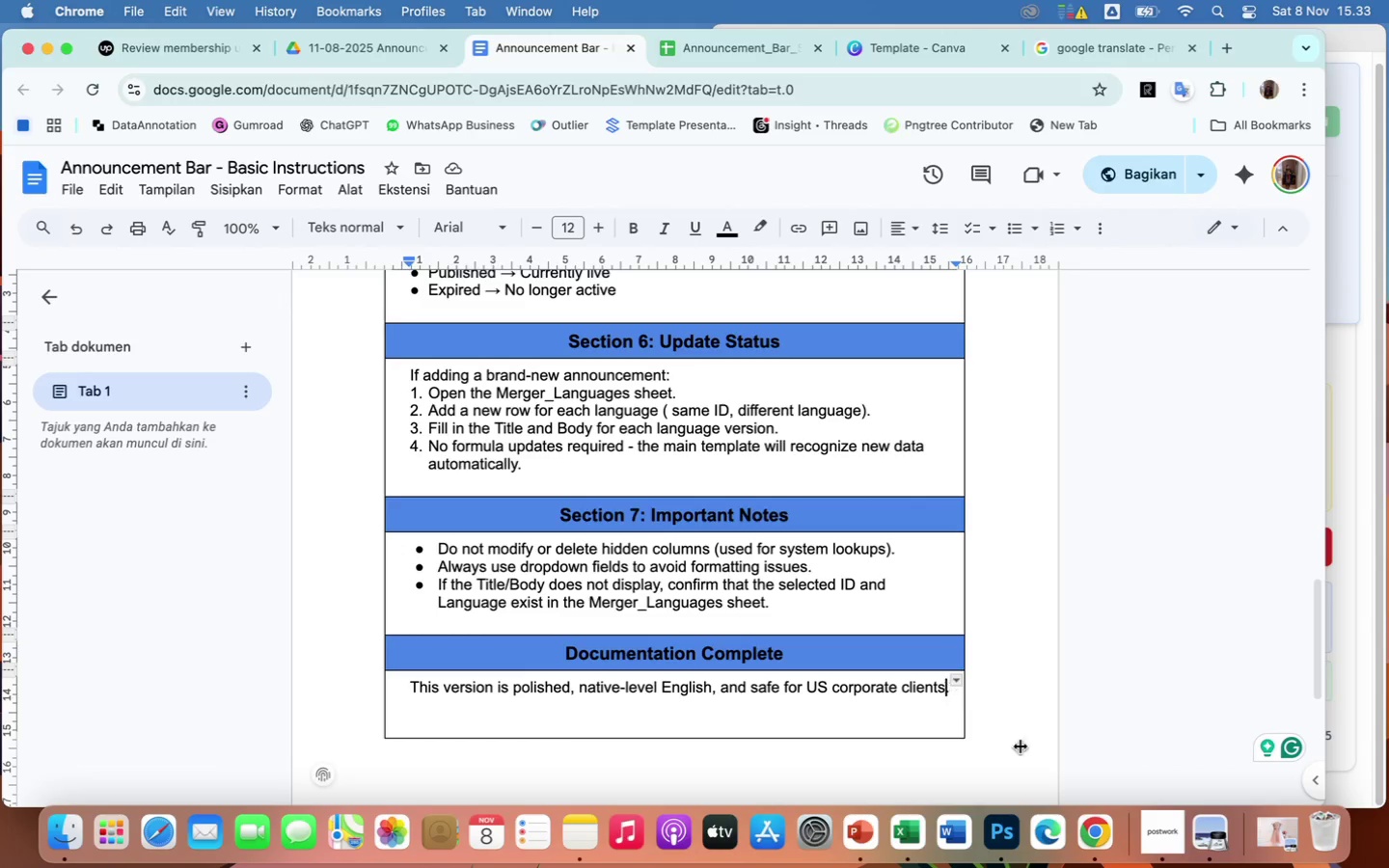 
key(ArrowRight)
 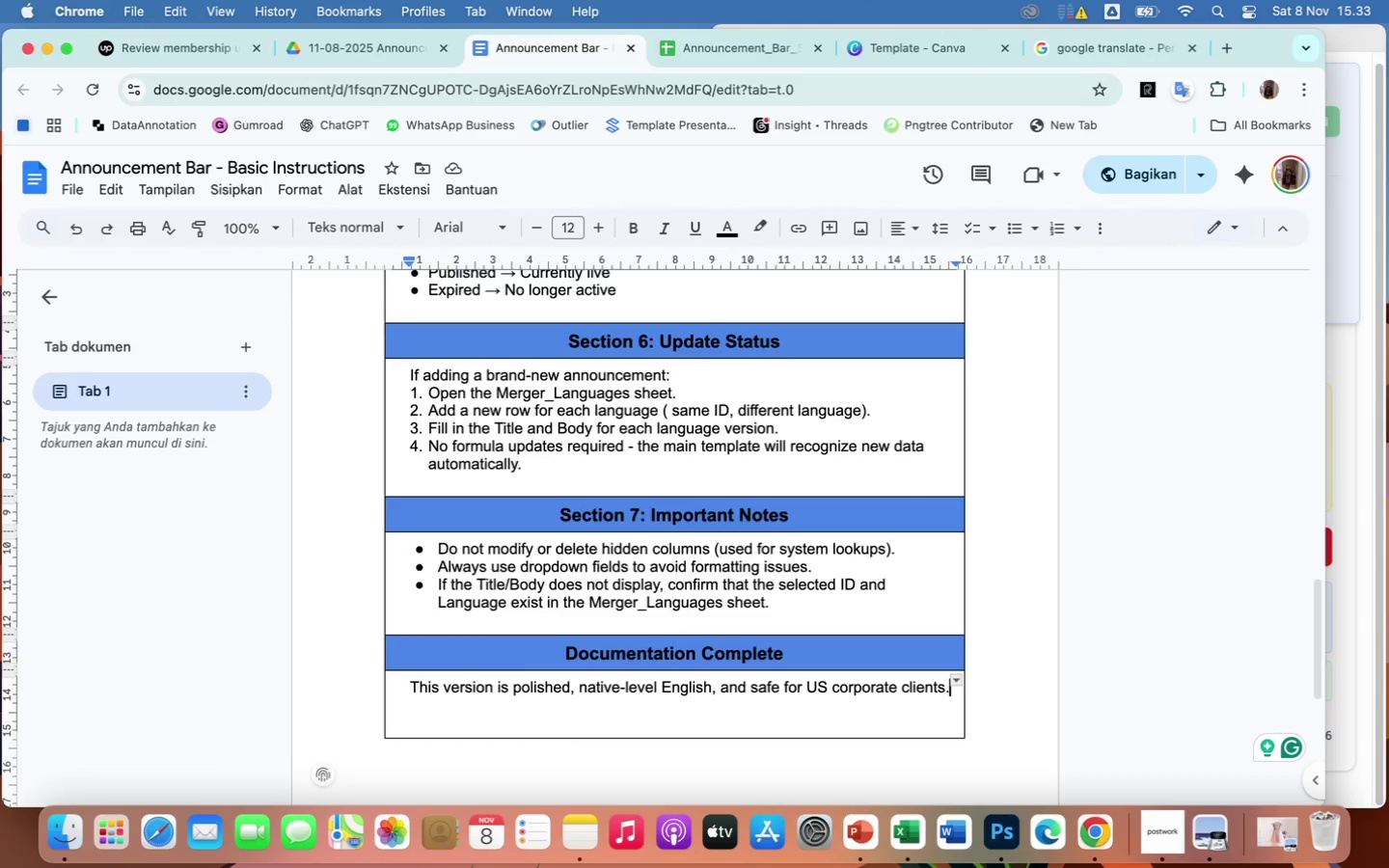 
key(Enter)
 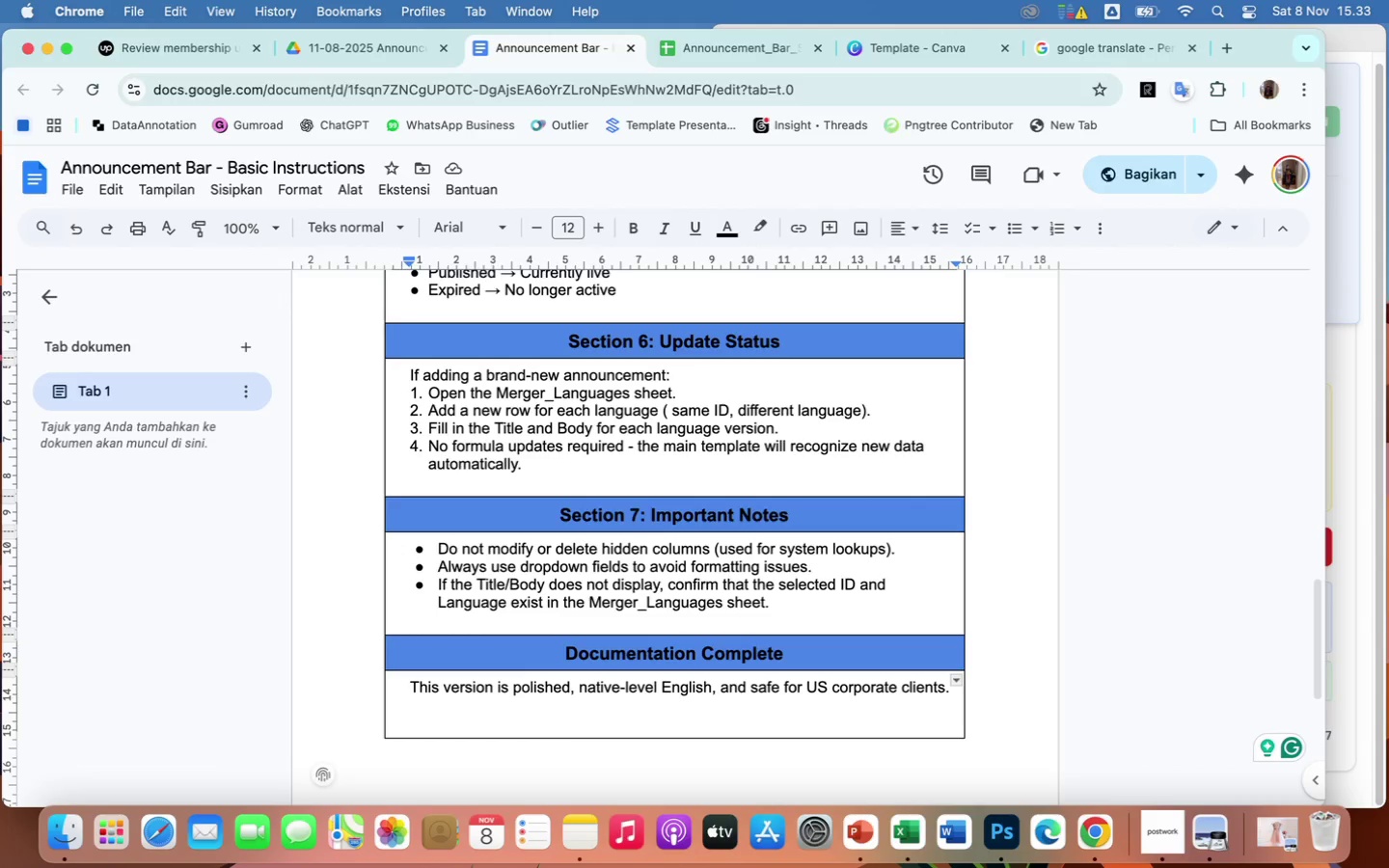 
key(Enter)
 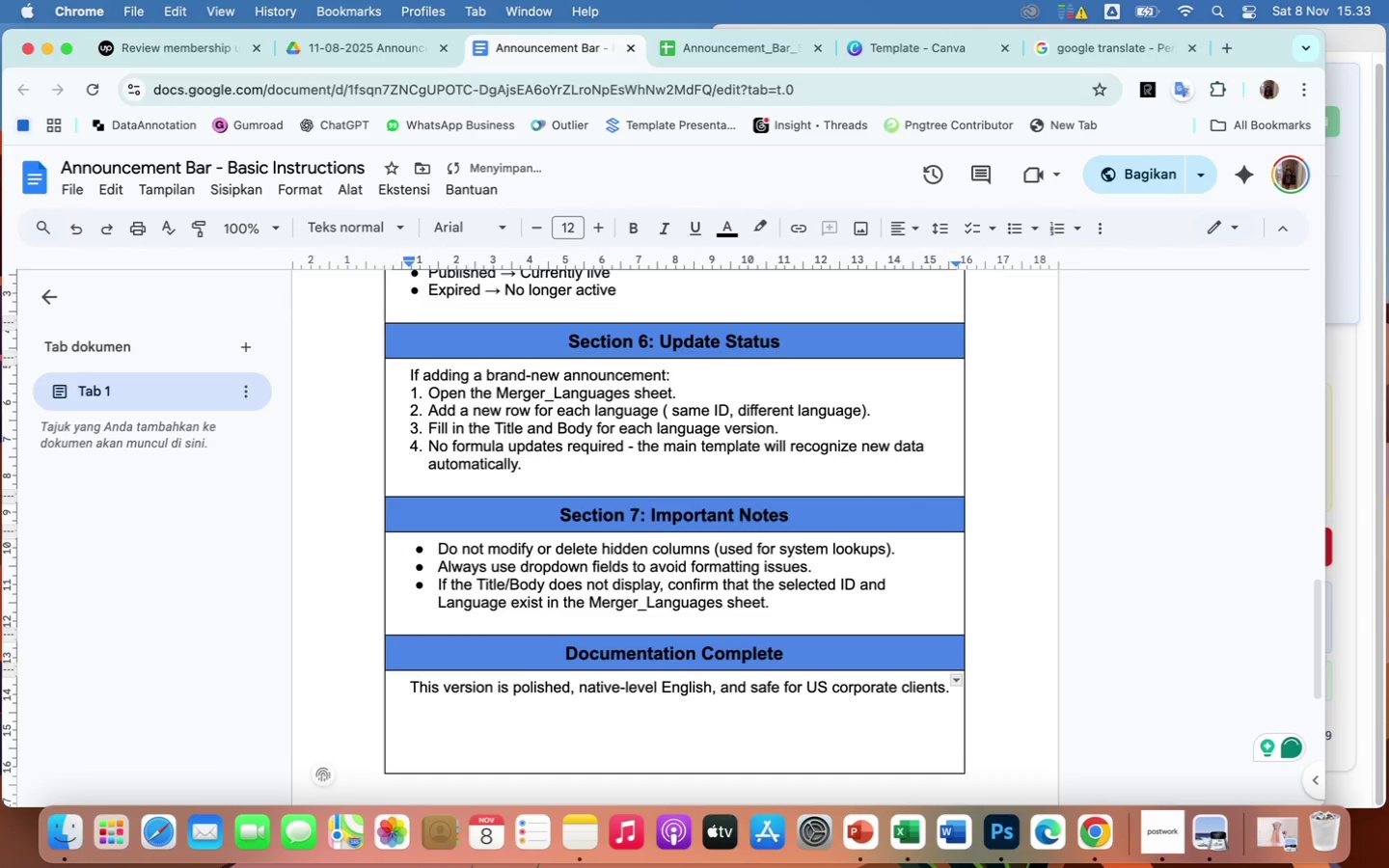 
type(If you want, I can also prepare:)
 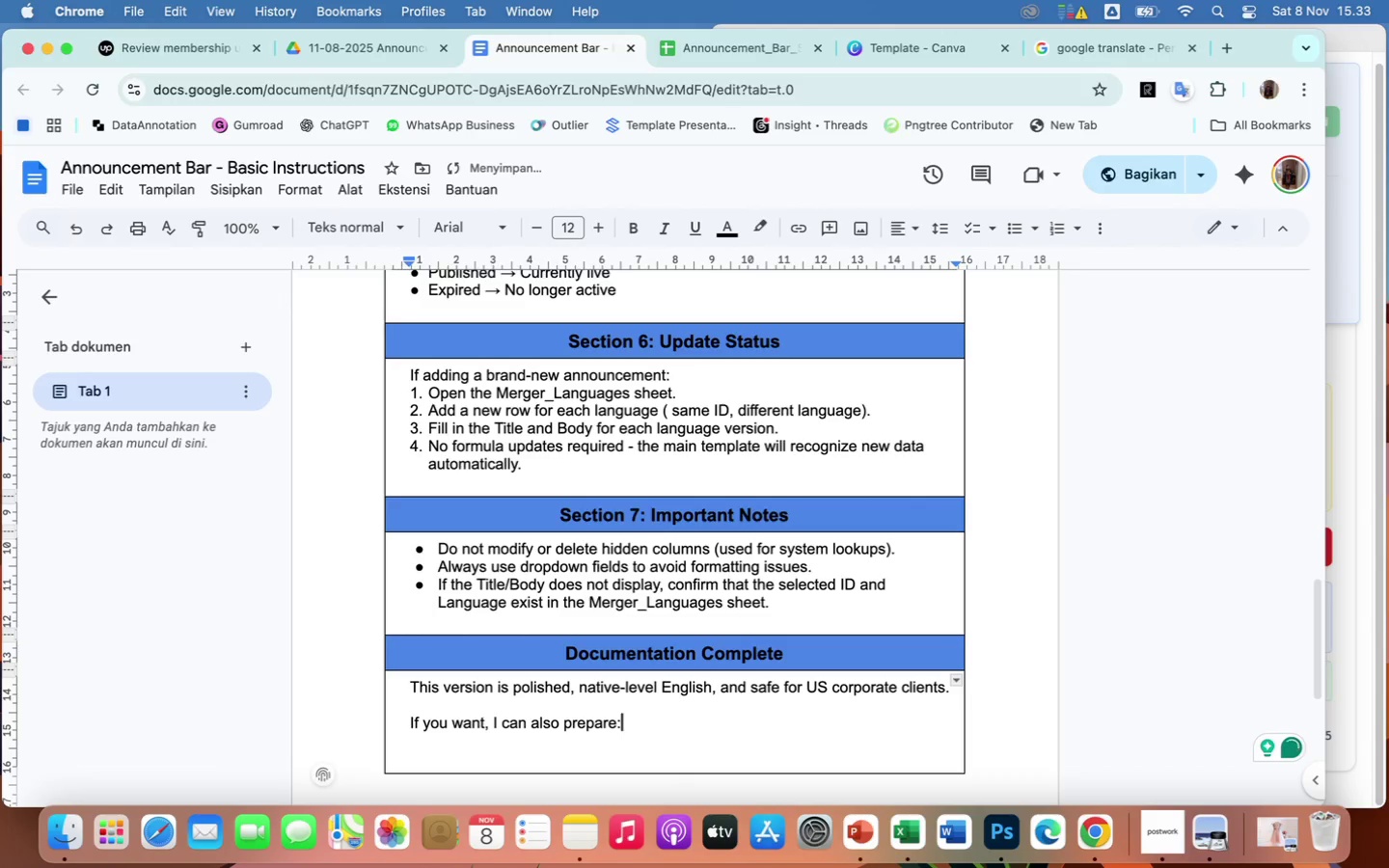 
key(Enter)
 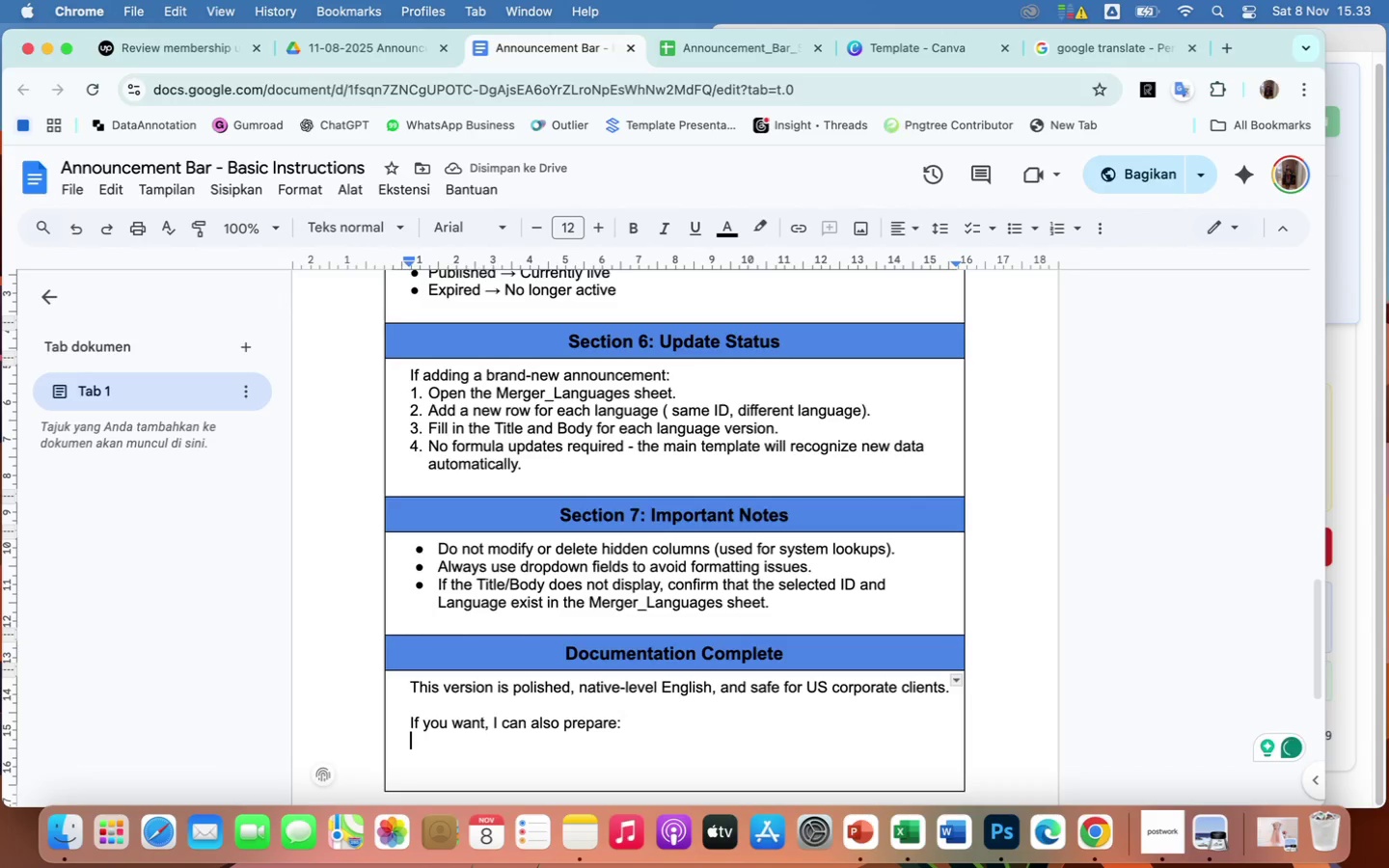 
wait(5.14)
 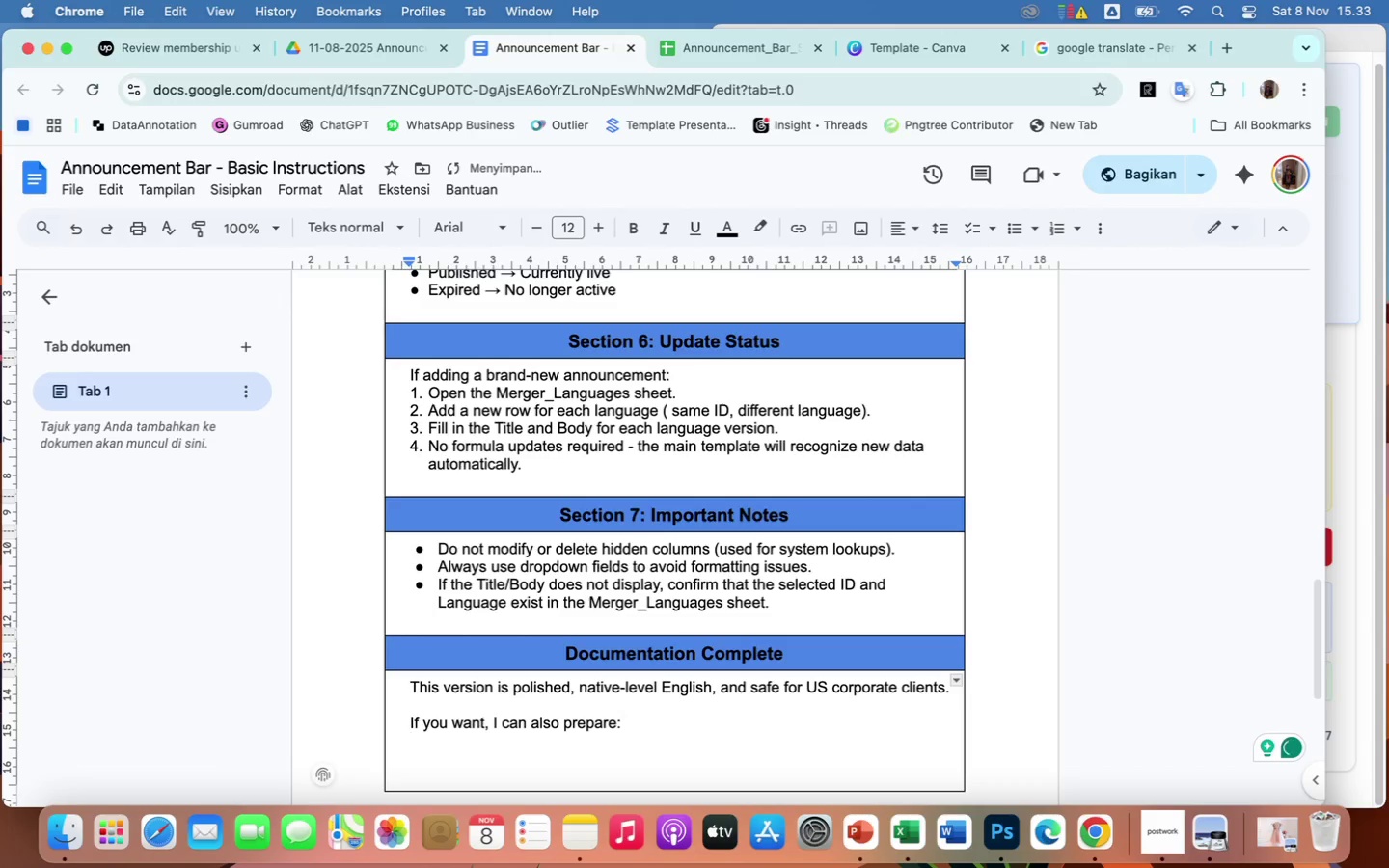 
key(Meta+Shift+Space)
 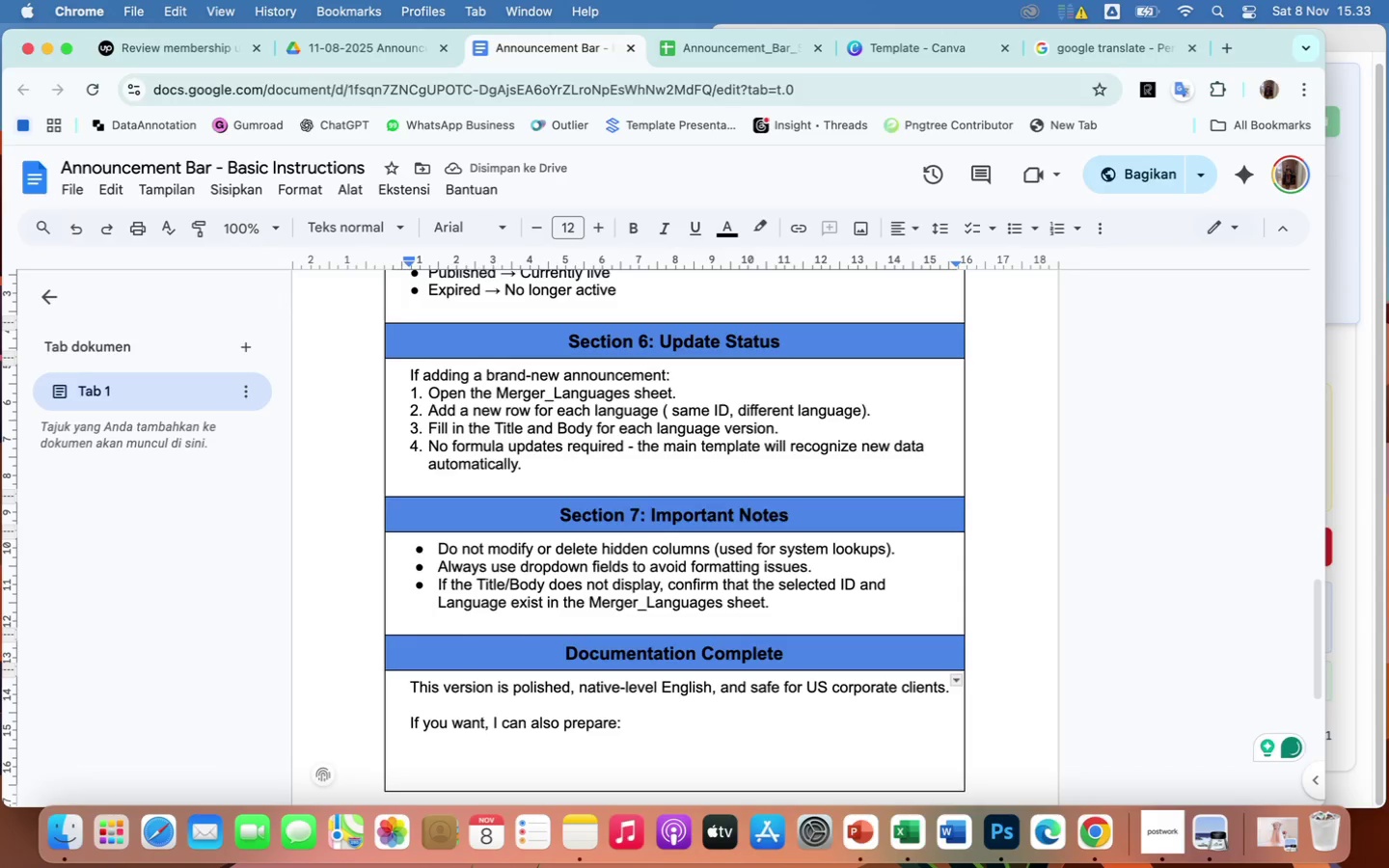 
key(Alt+Meta+Space)
 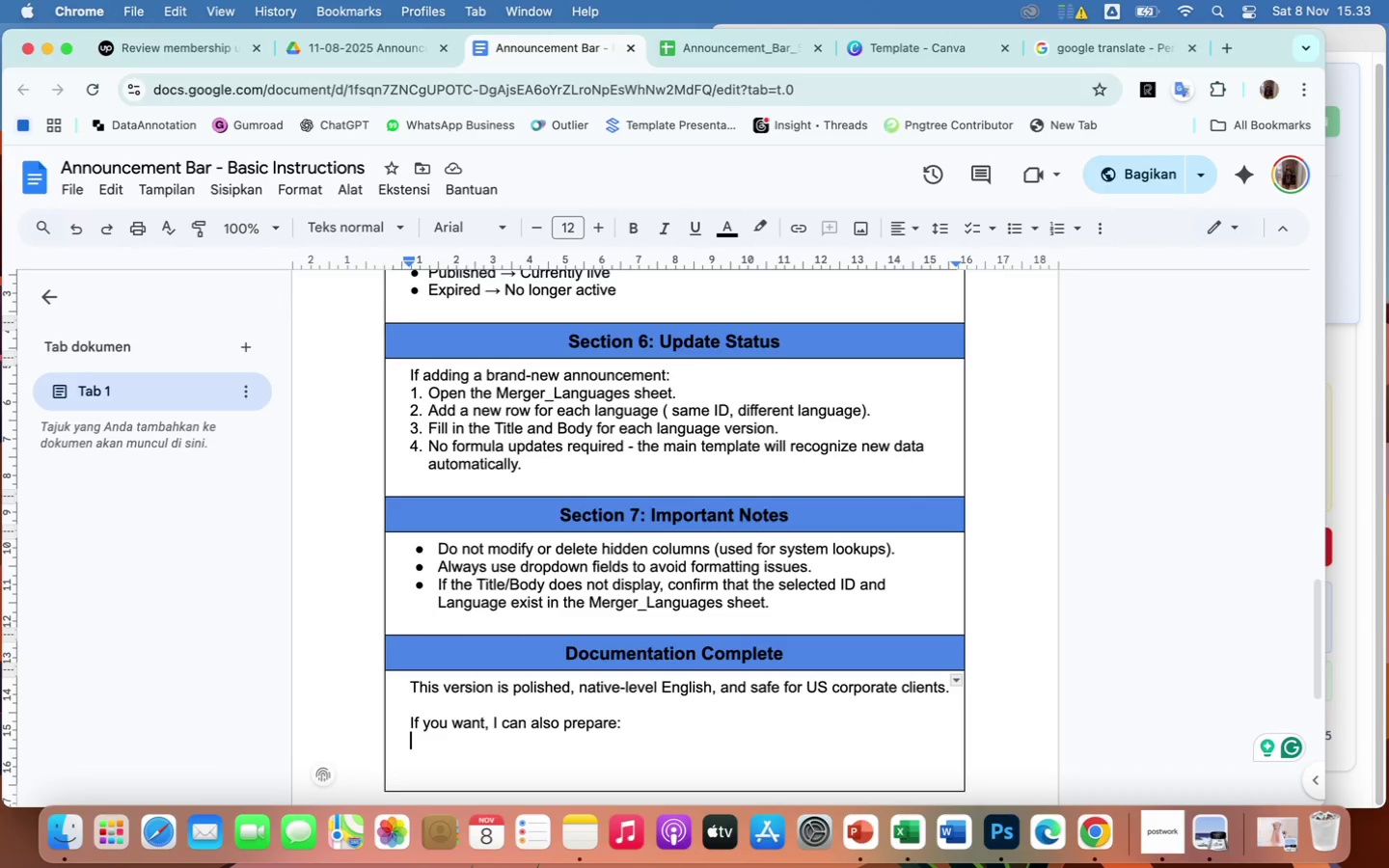 
wait(5.36)
 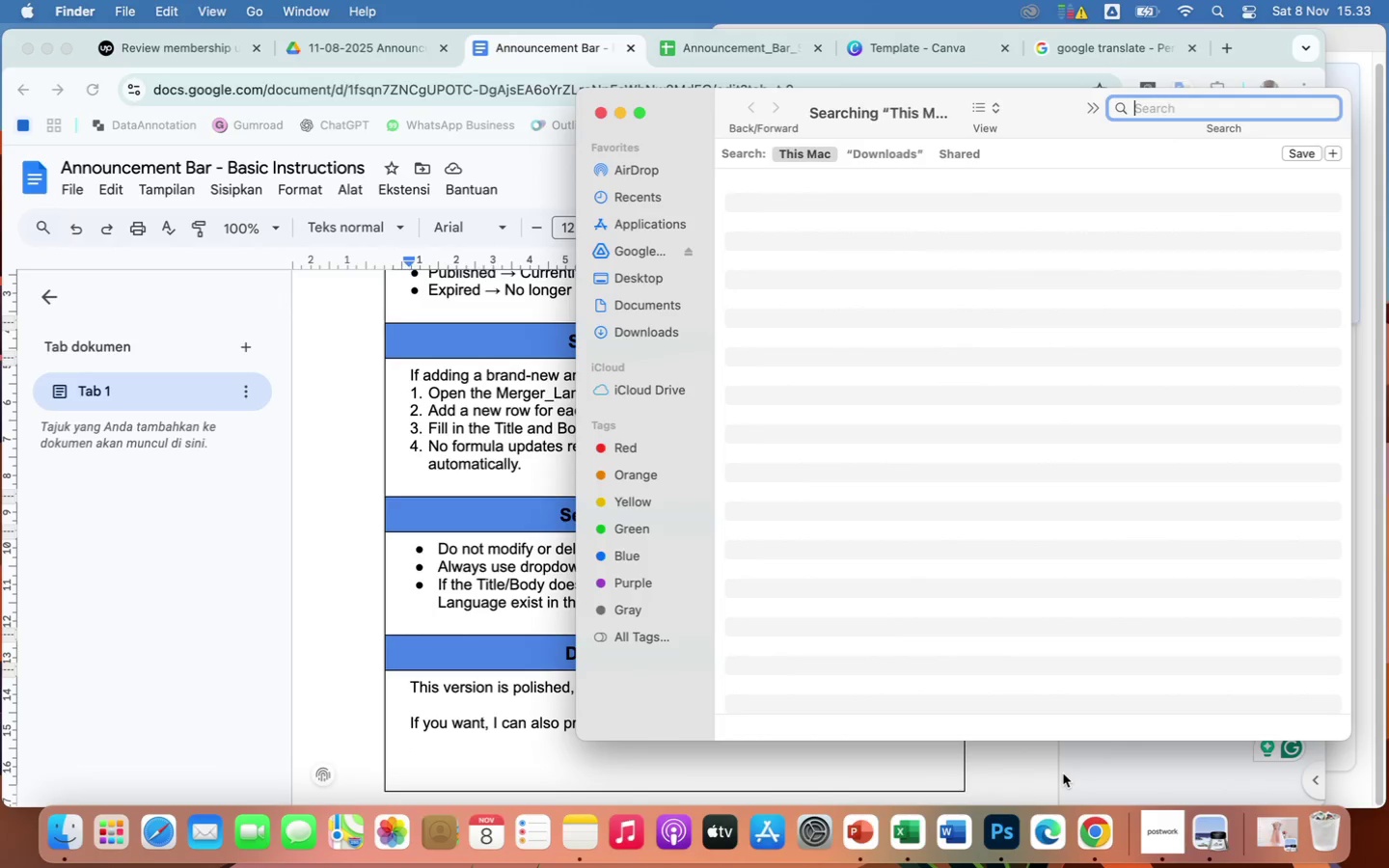 
left_click([603, 114])
 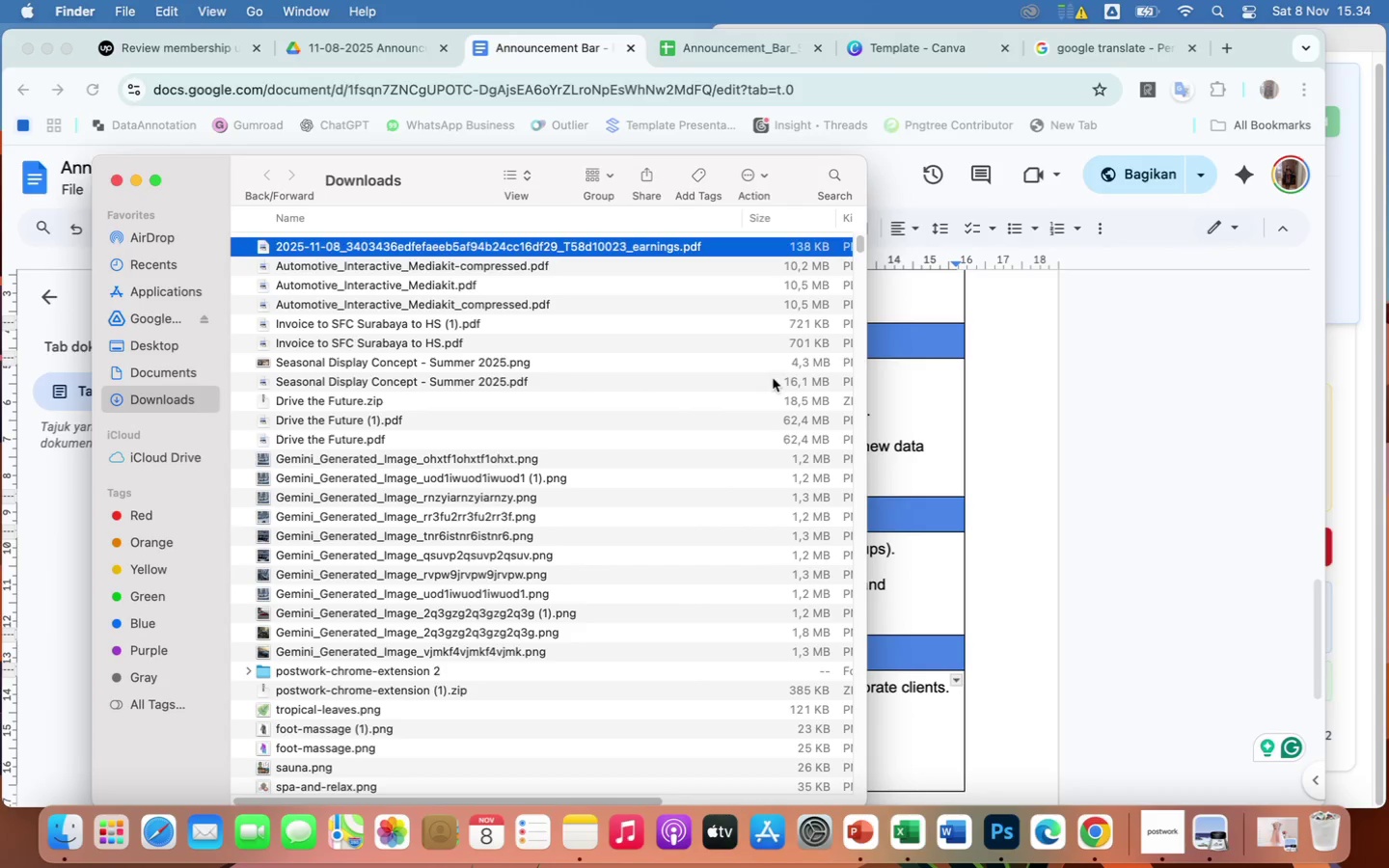 
left_click([931, 290])
 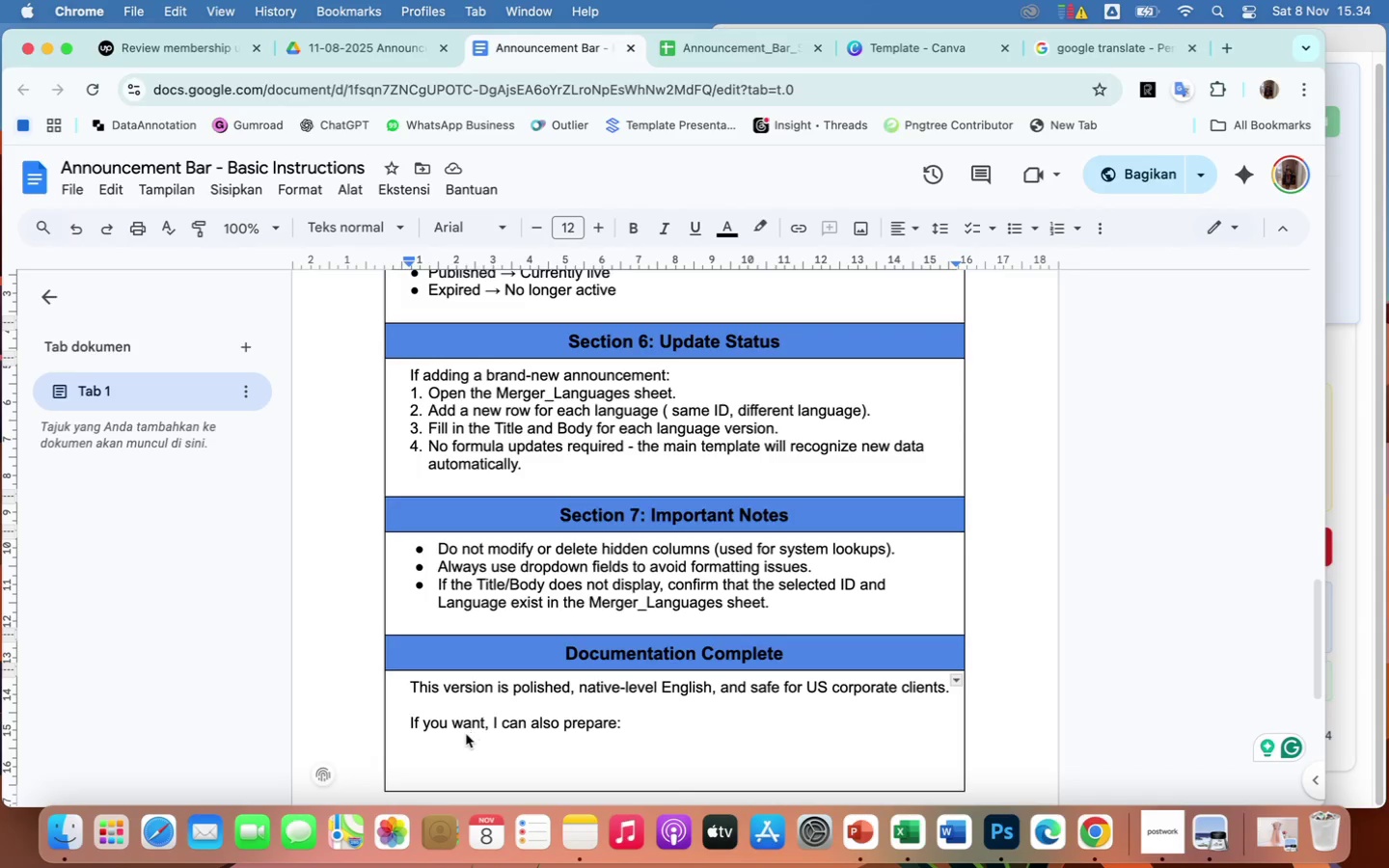 
left_click([452, 737])
 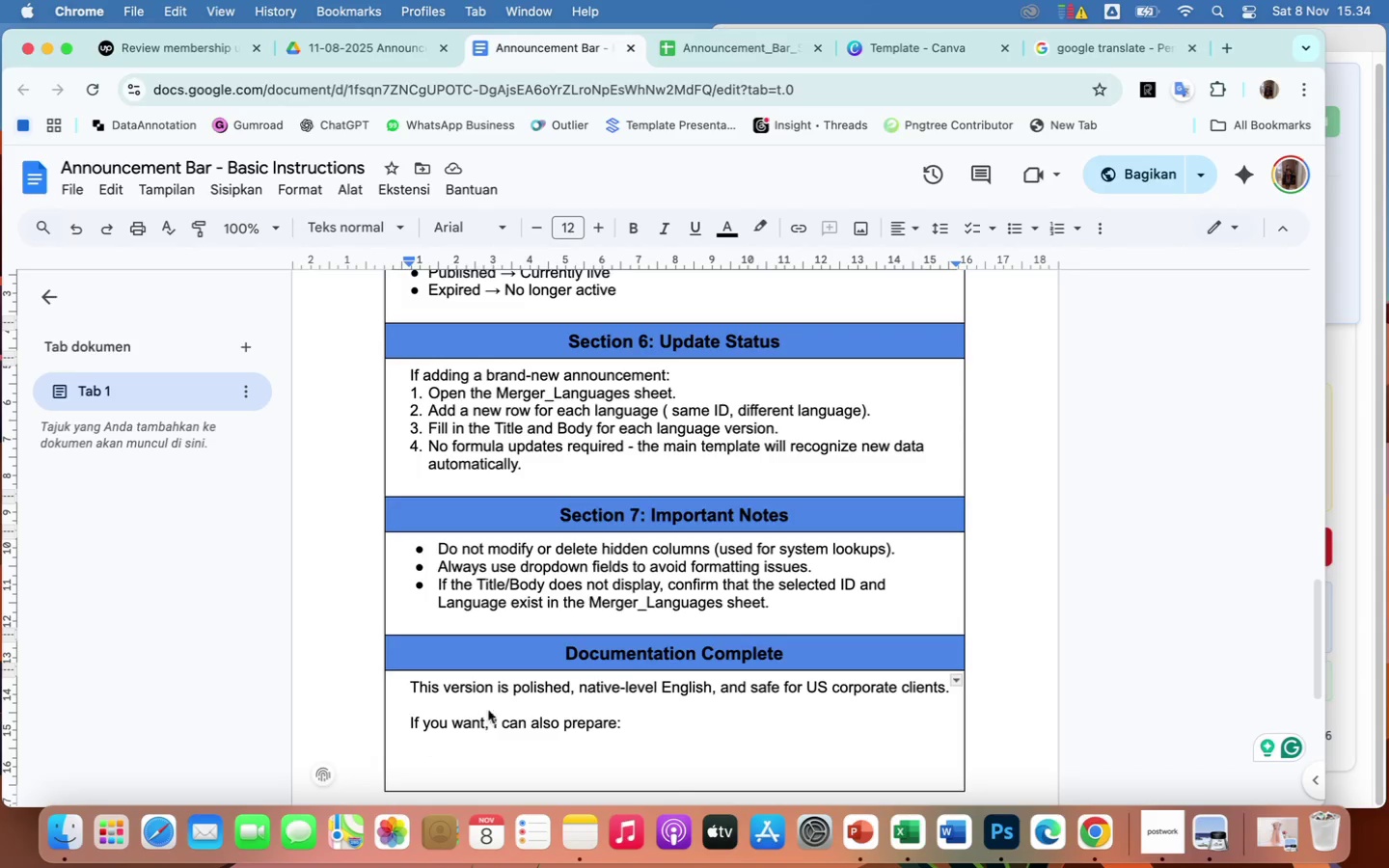 
left_click([629, 722])
 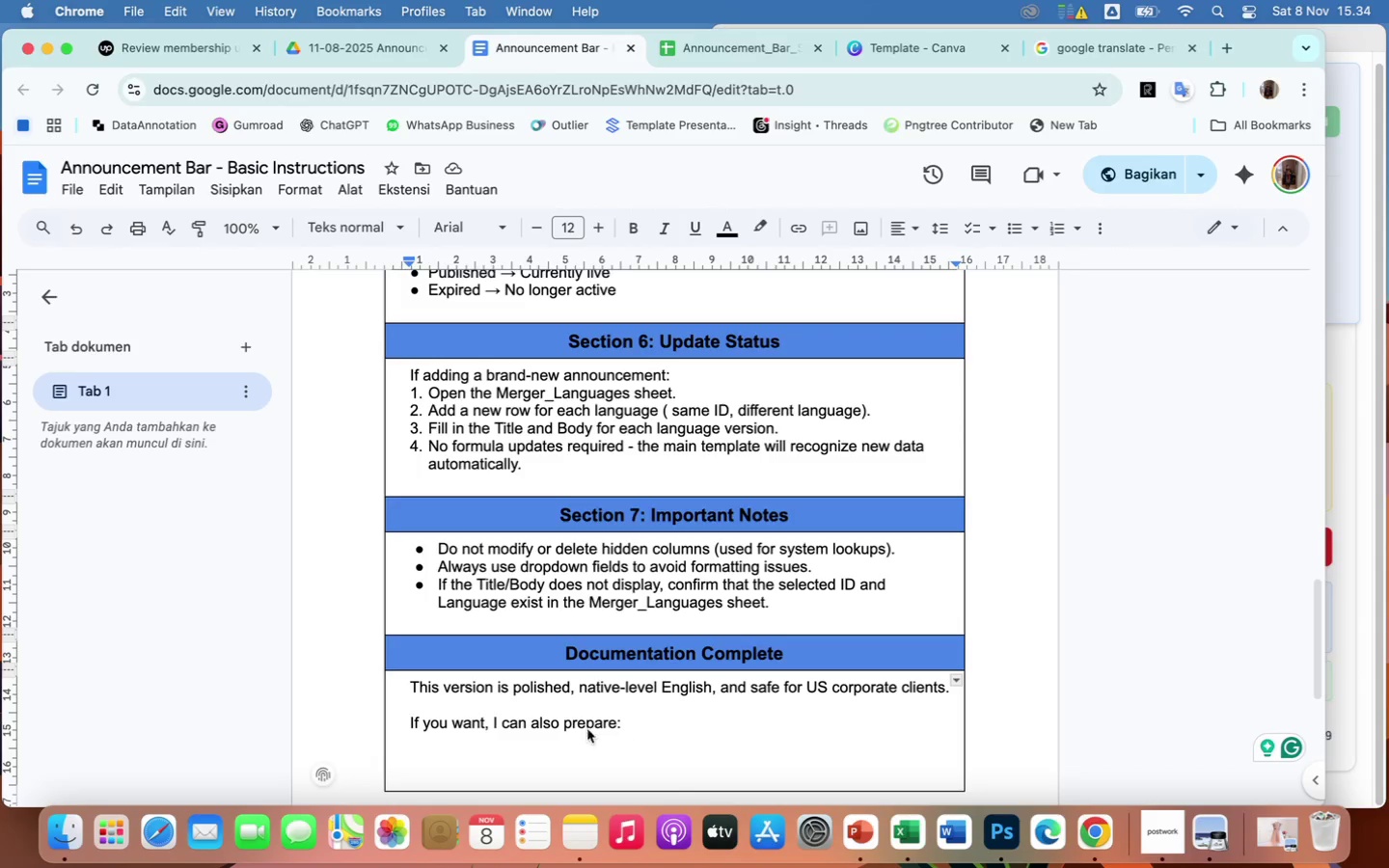 
double_click([513, 739])
 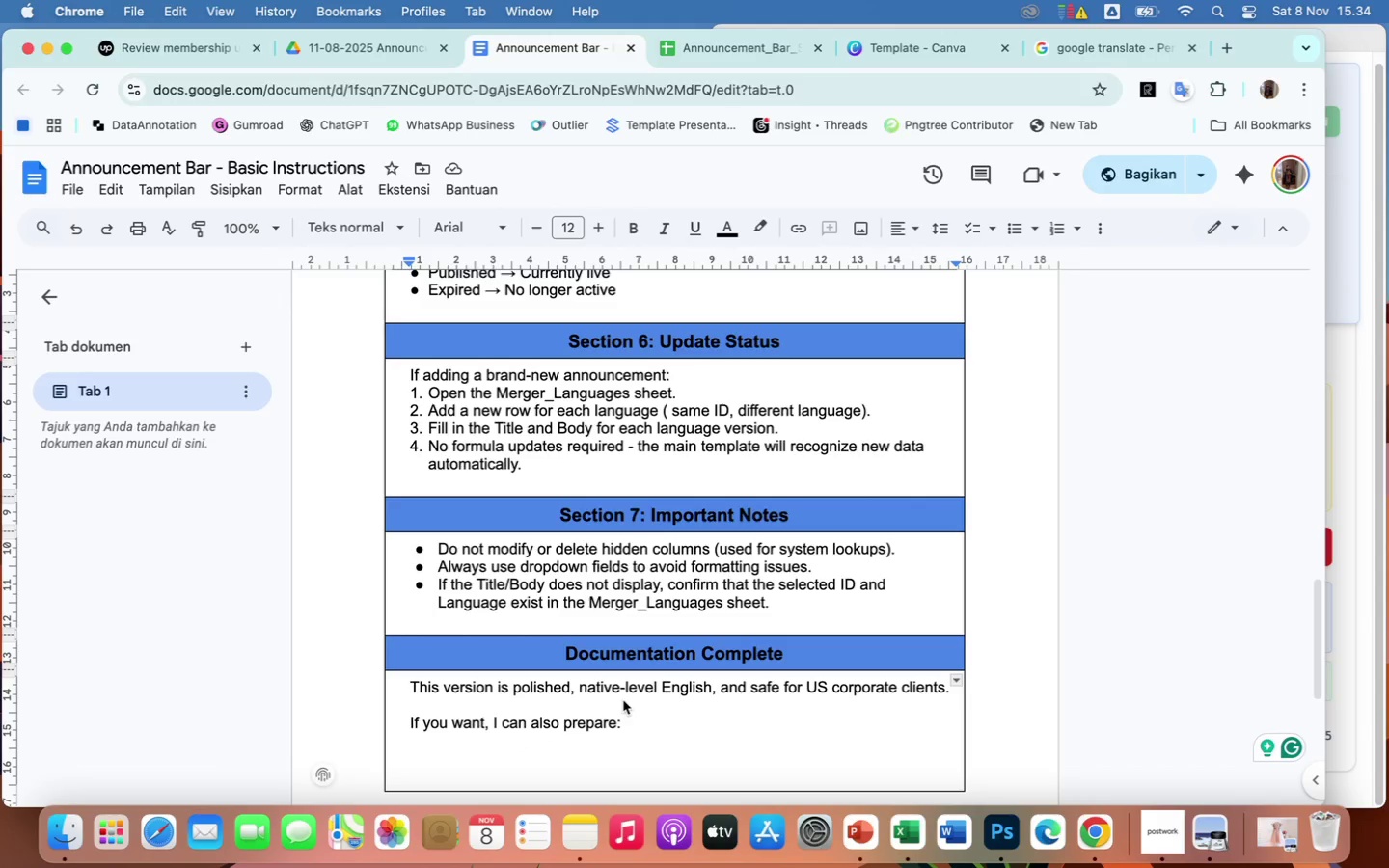 
wait(10.8)
 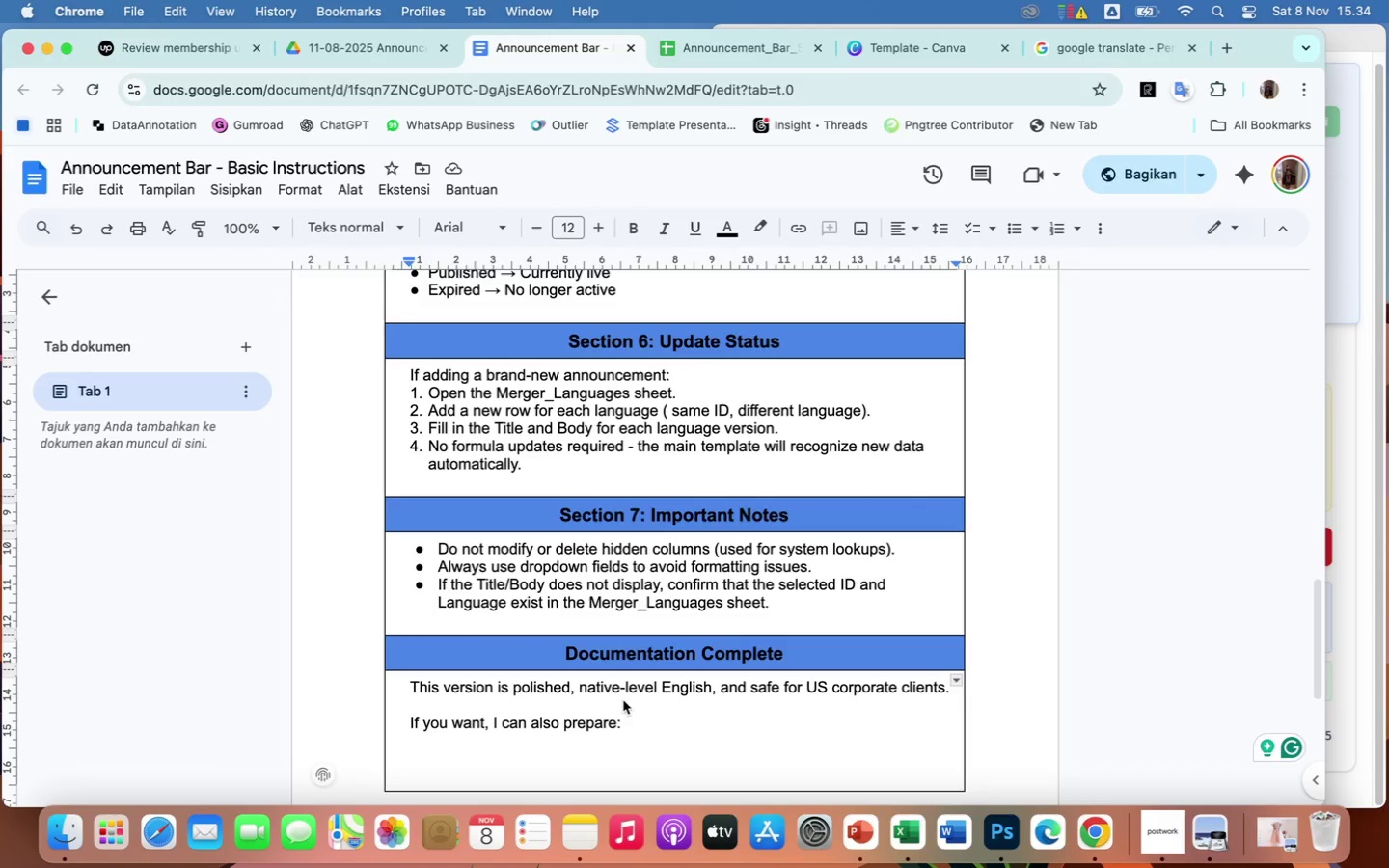 
left_click([832, 316])
 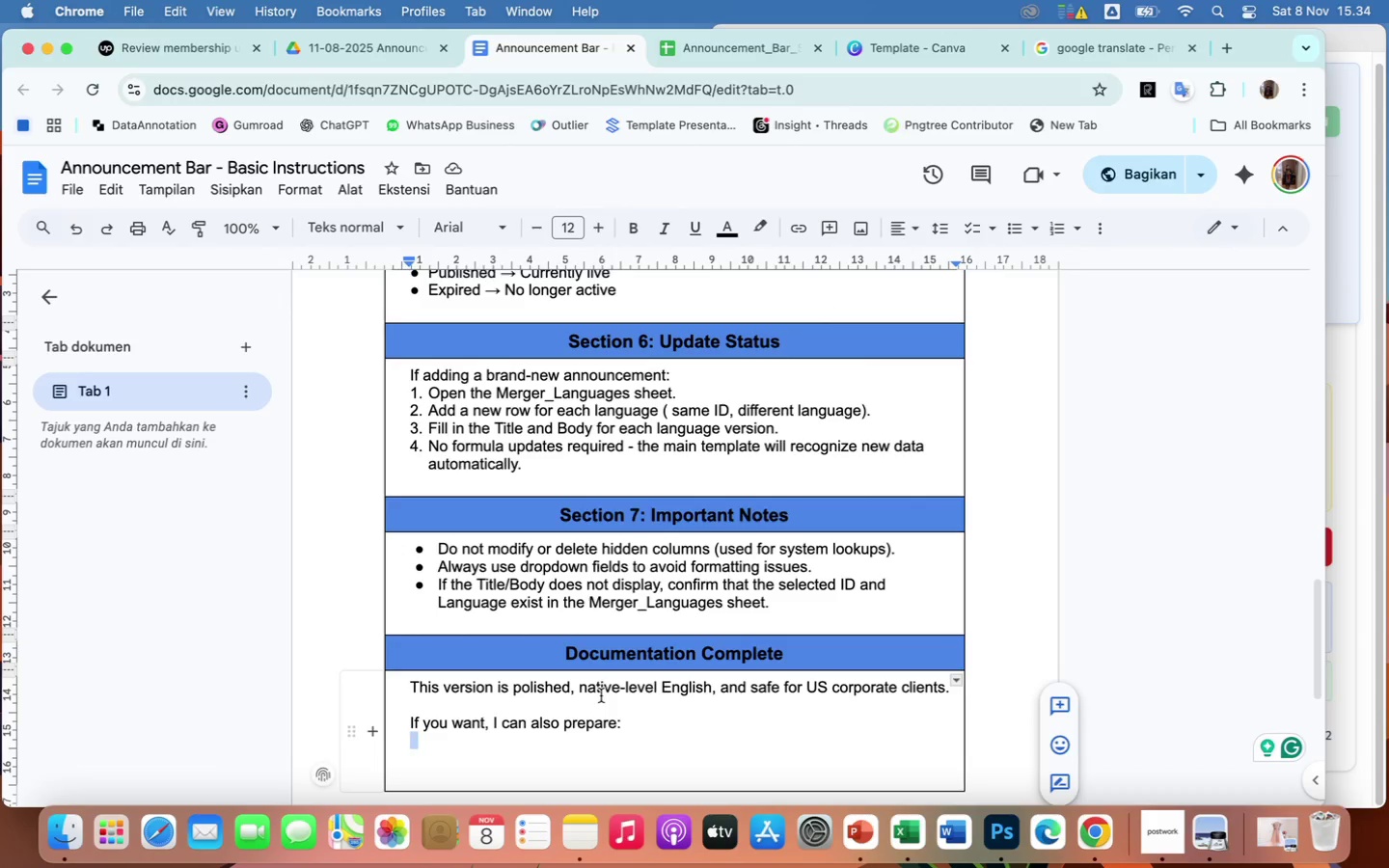 
left_click([459, 748])
 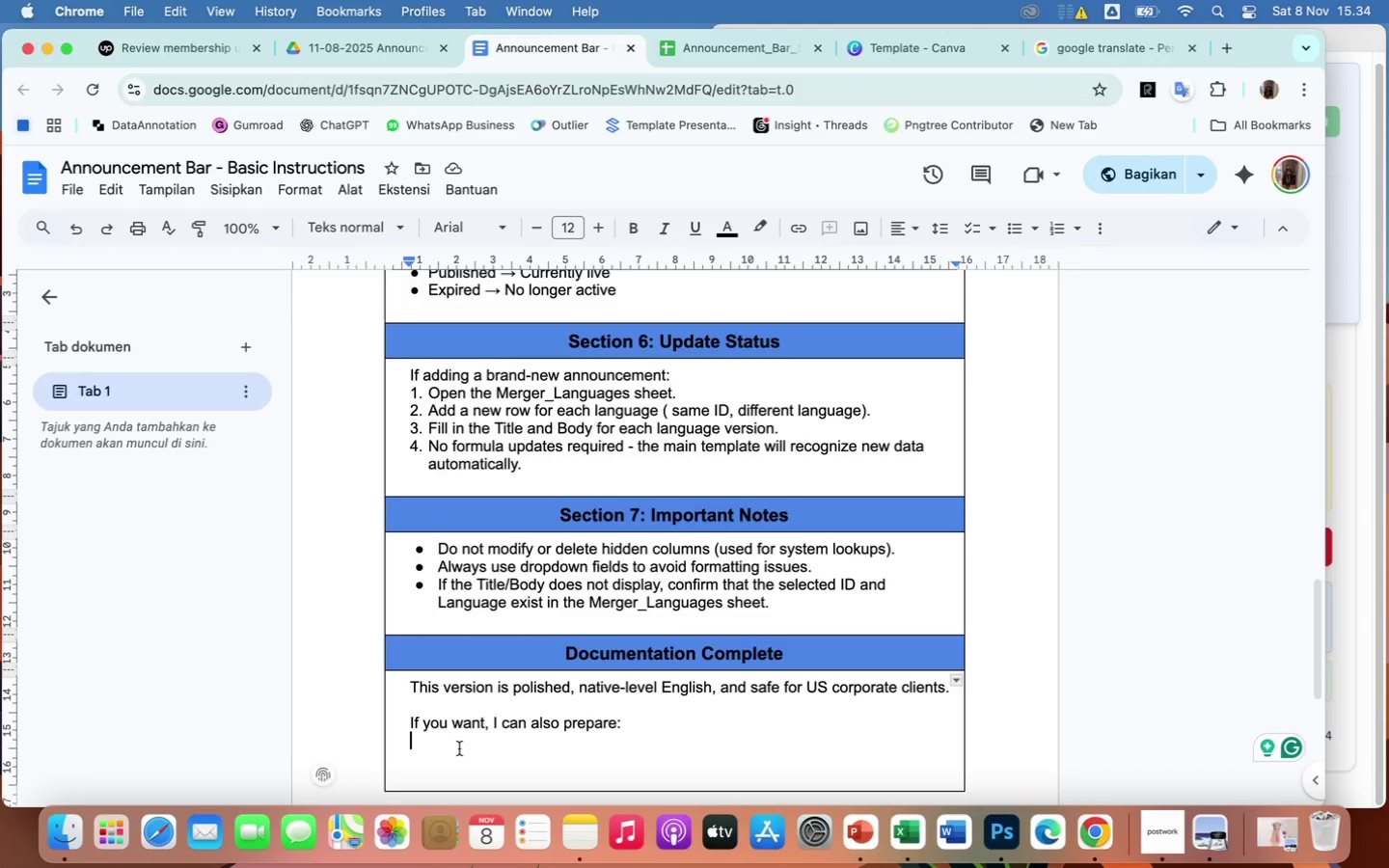 
wait(17.12)
 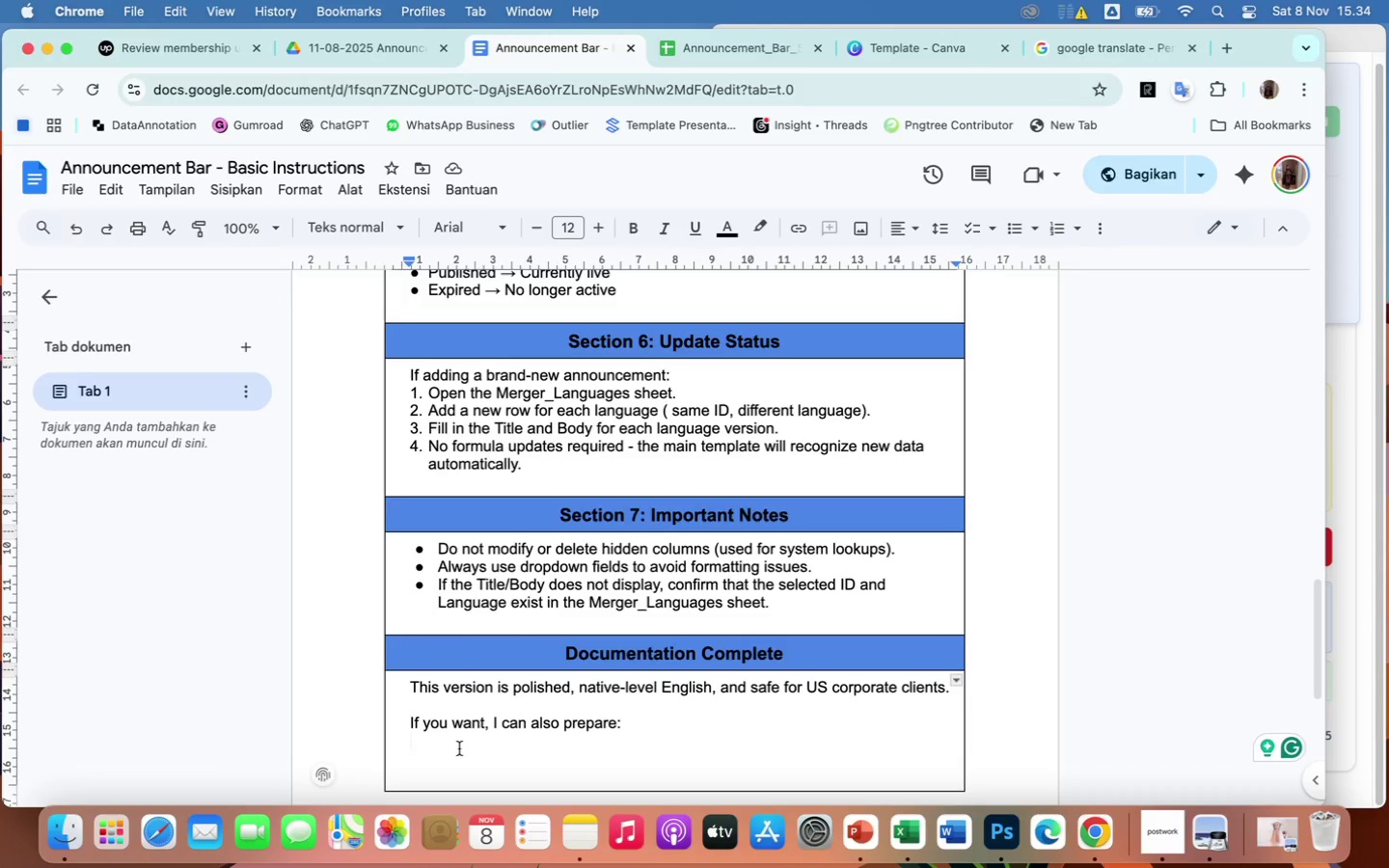 
key(Control+Meta+Space)
 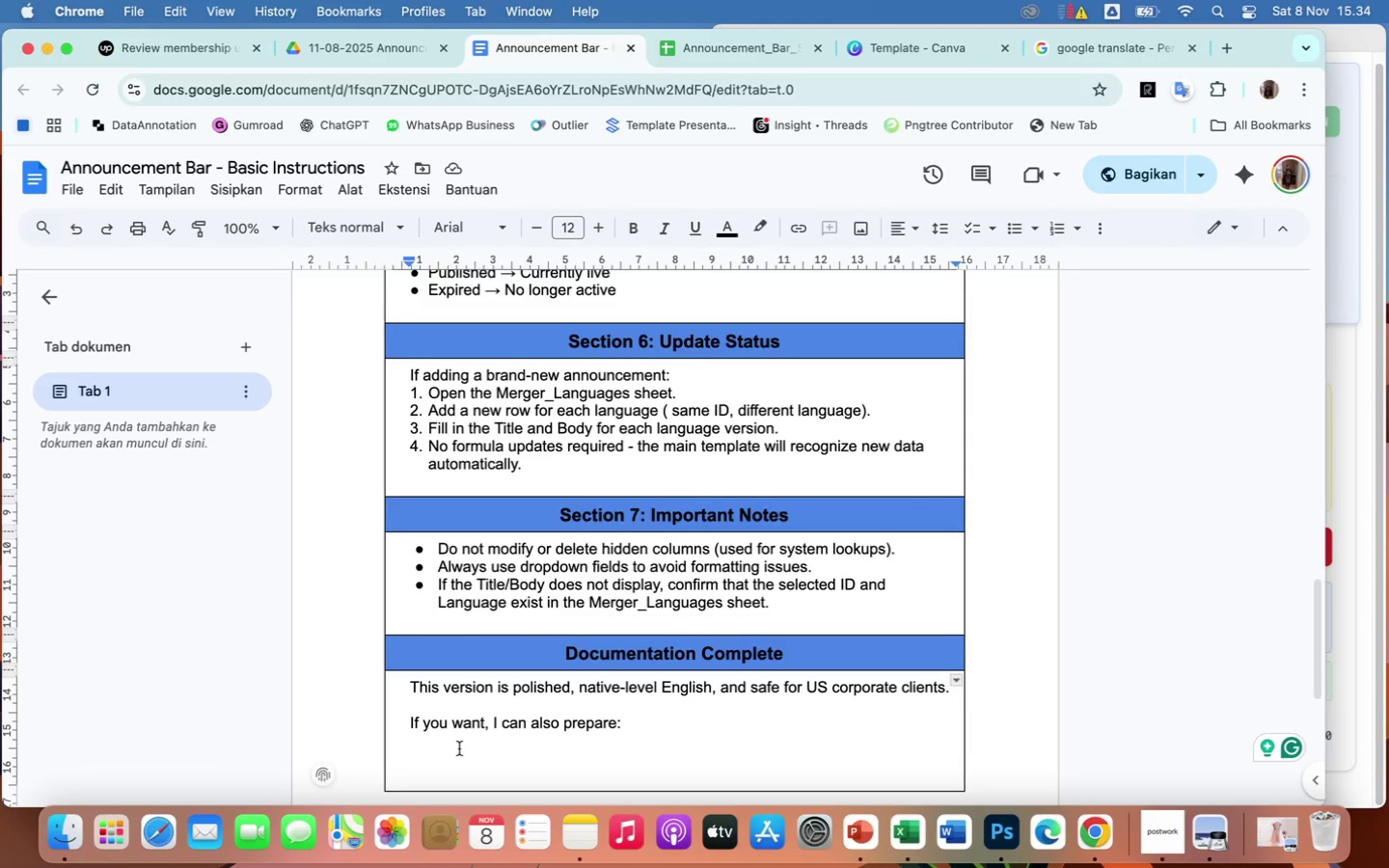 
scroll: coordinate [431, 507], scroll_direction: up, amount: 46.0
 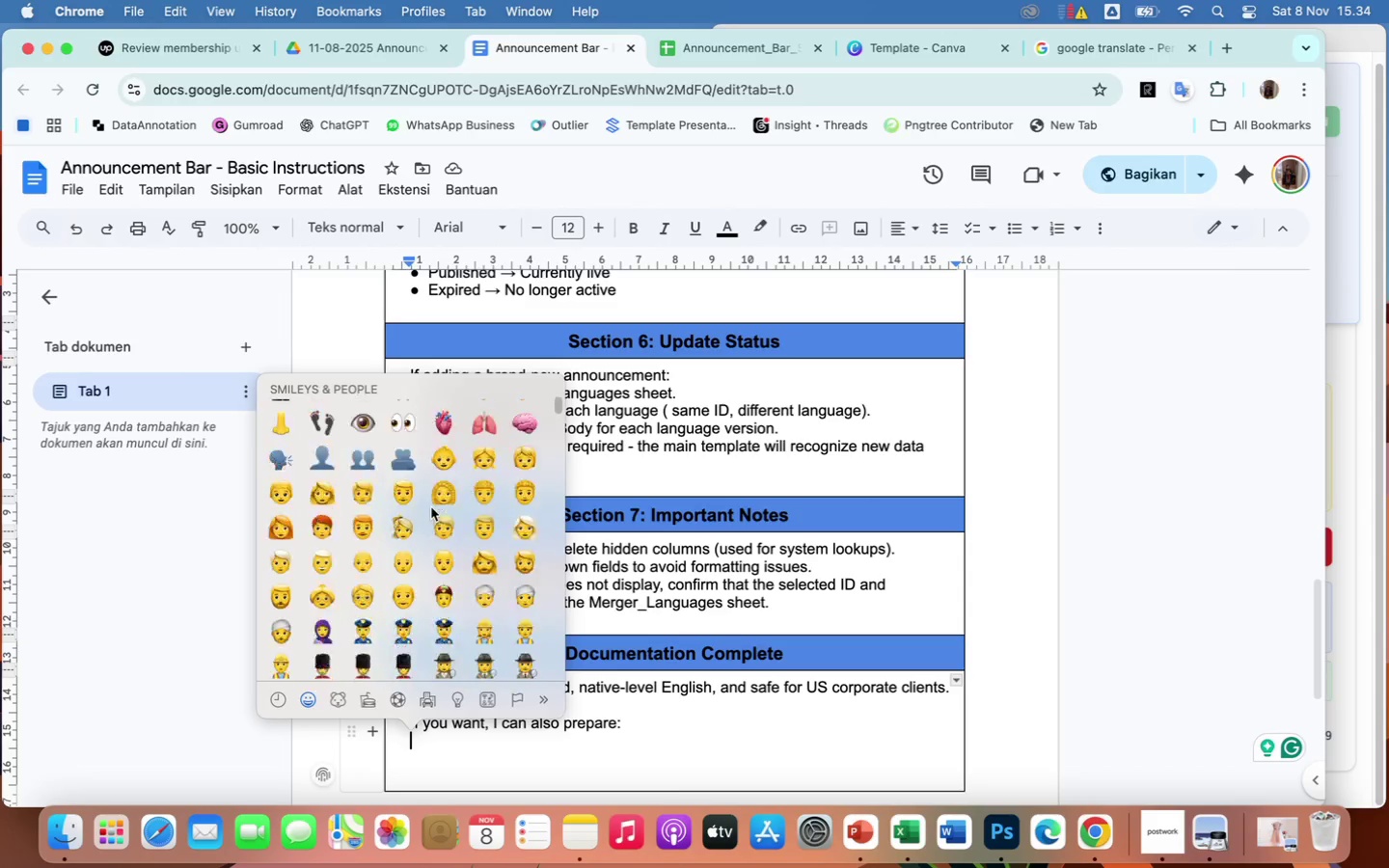 
left_click([281, 452])
 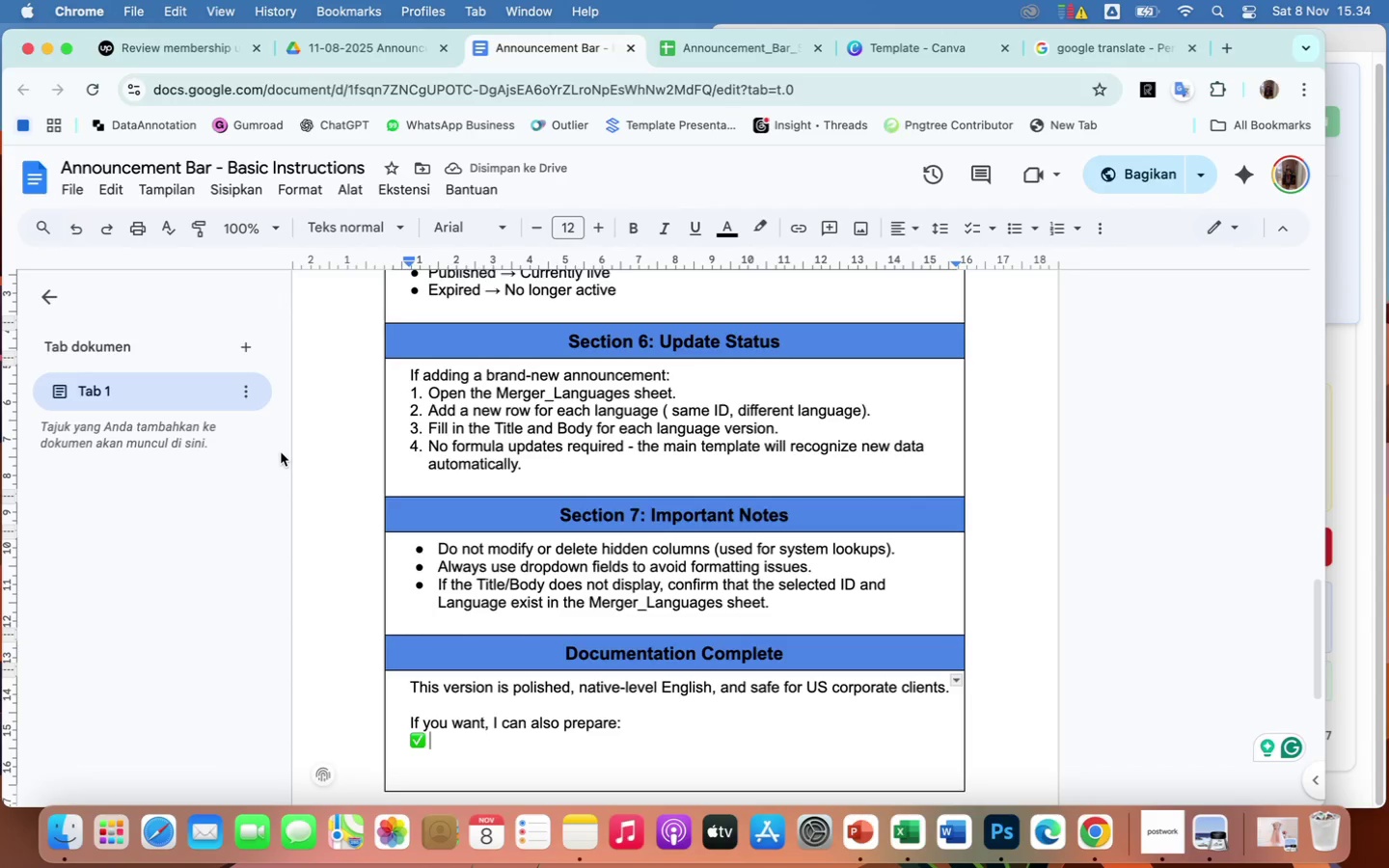 
wait(11.03)
 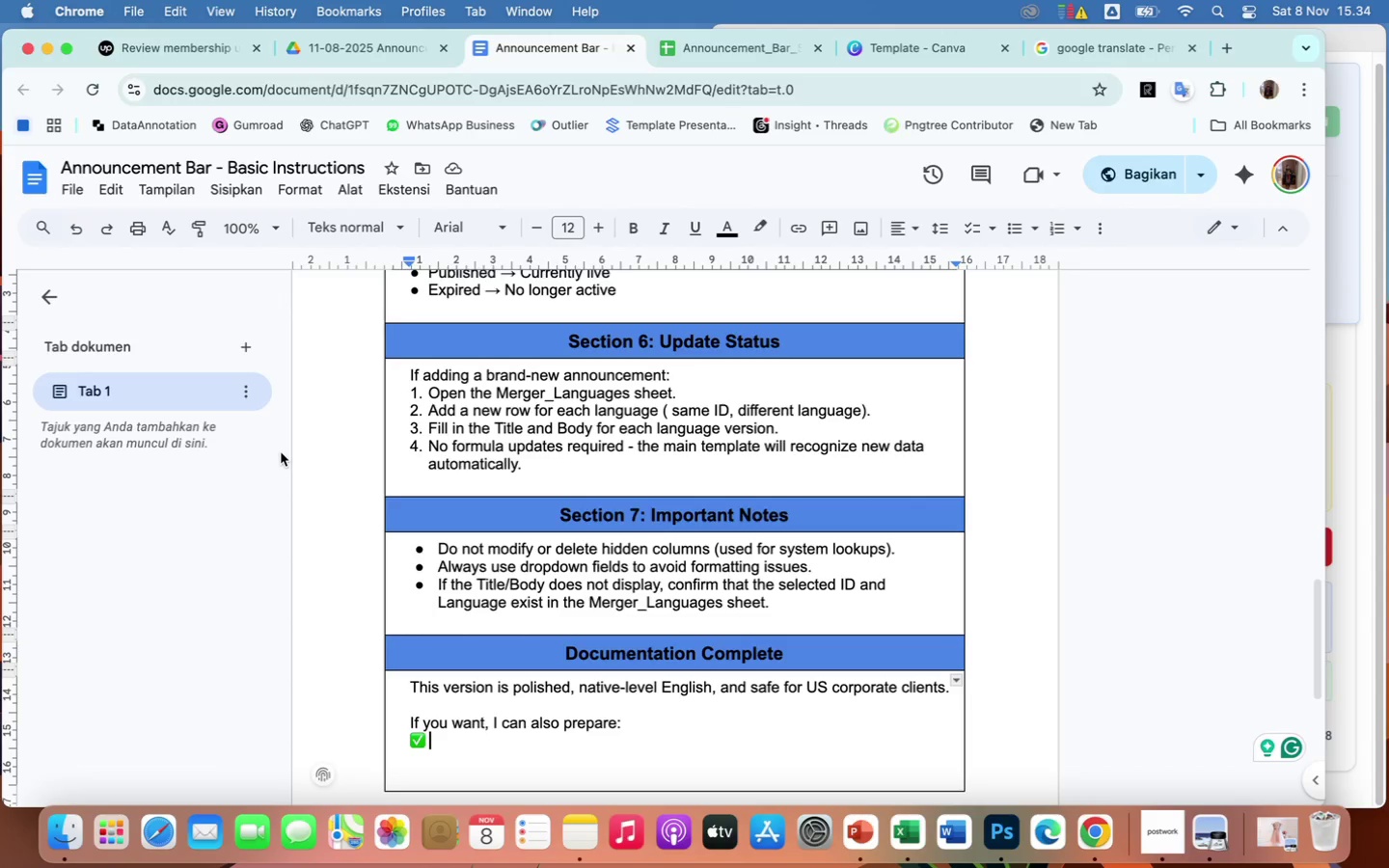 
type(A)
key(Backspace)
type( A formatted Google Doc V)
key(Backspace)
type(version)
 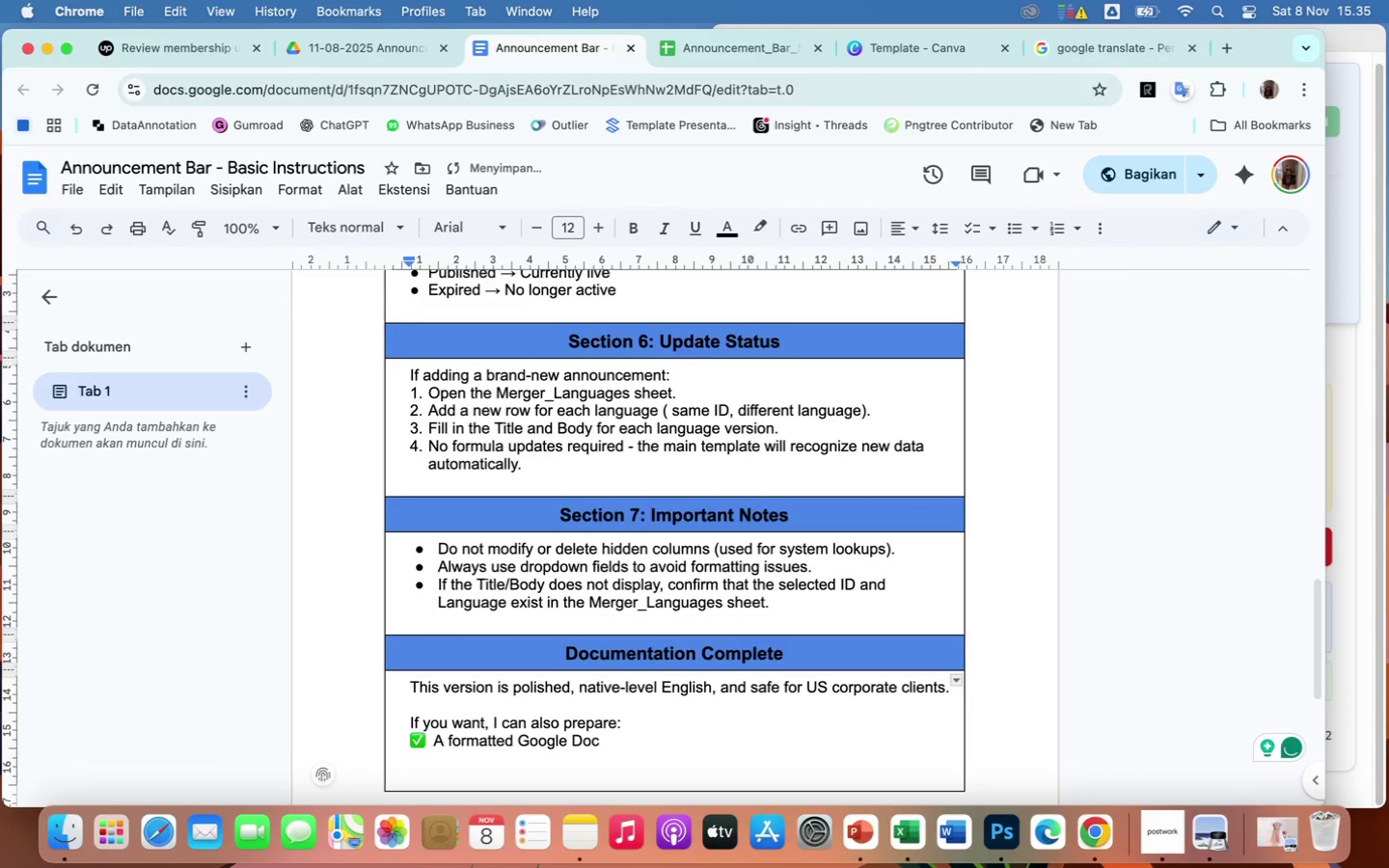 
key(Enter)
 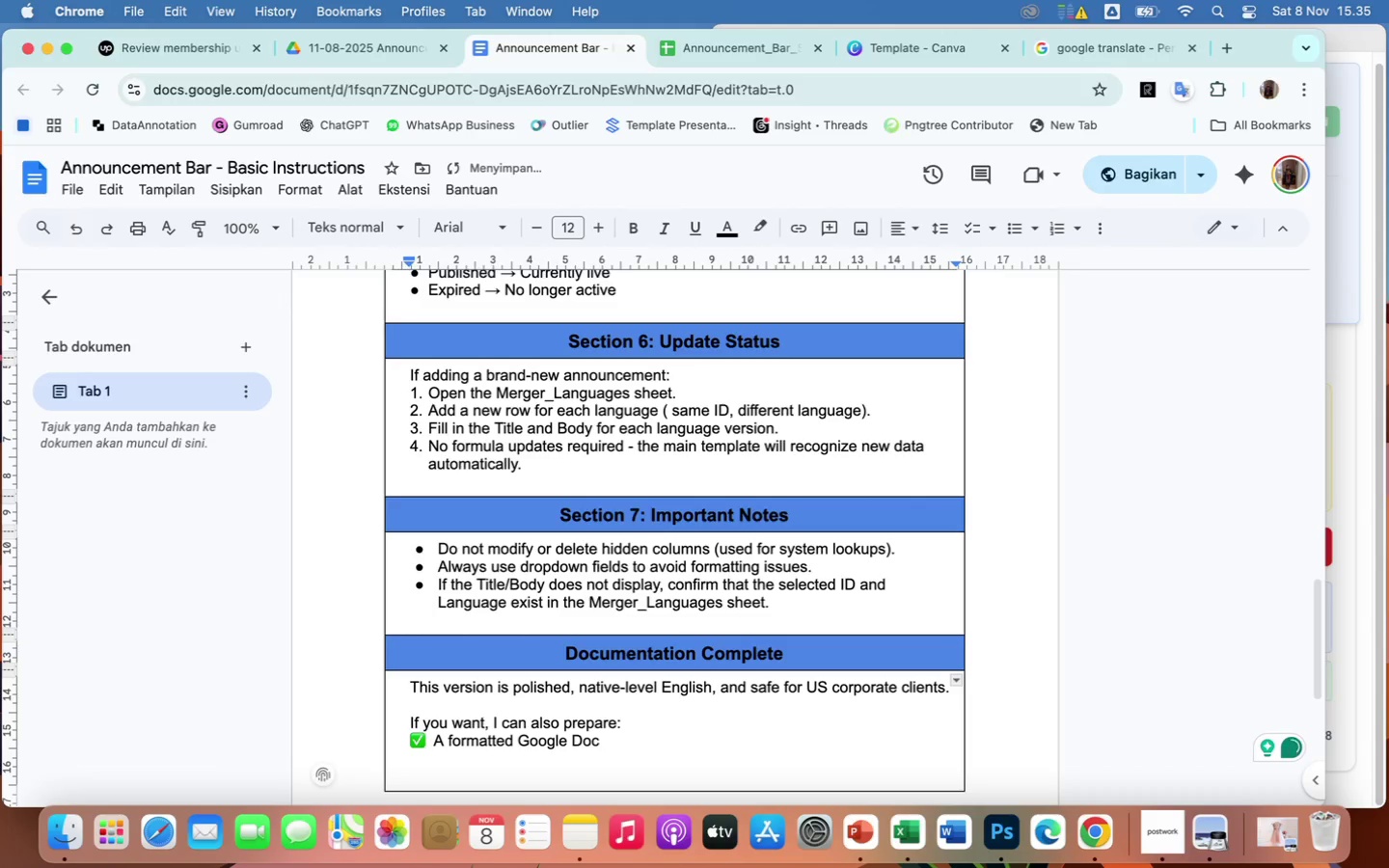 
wait(8.68)
 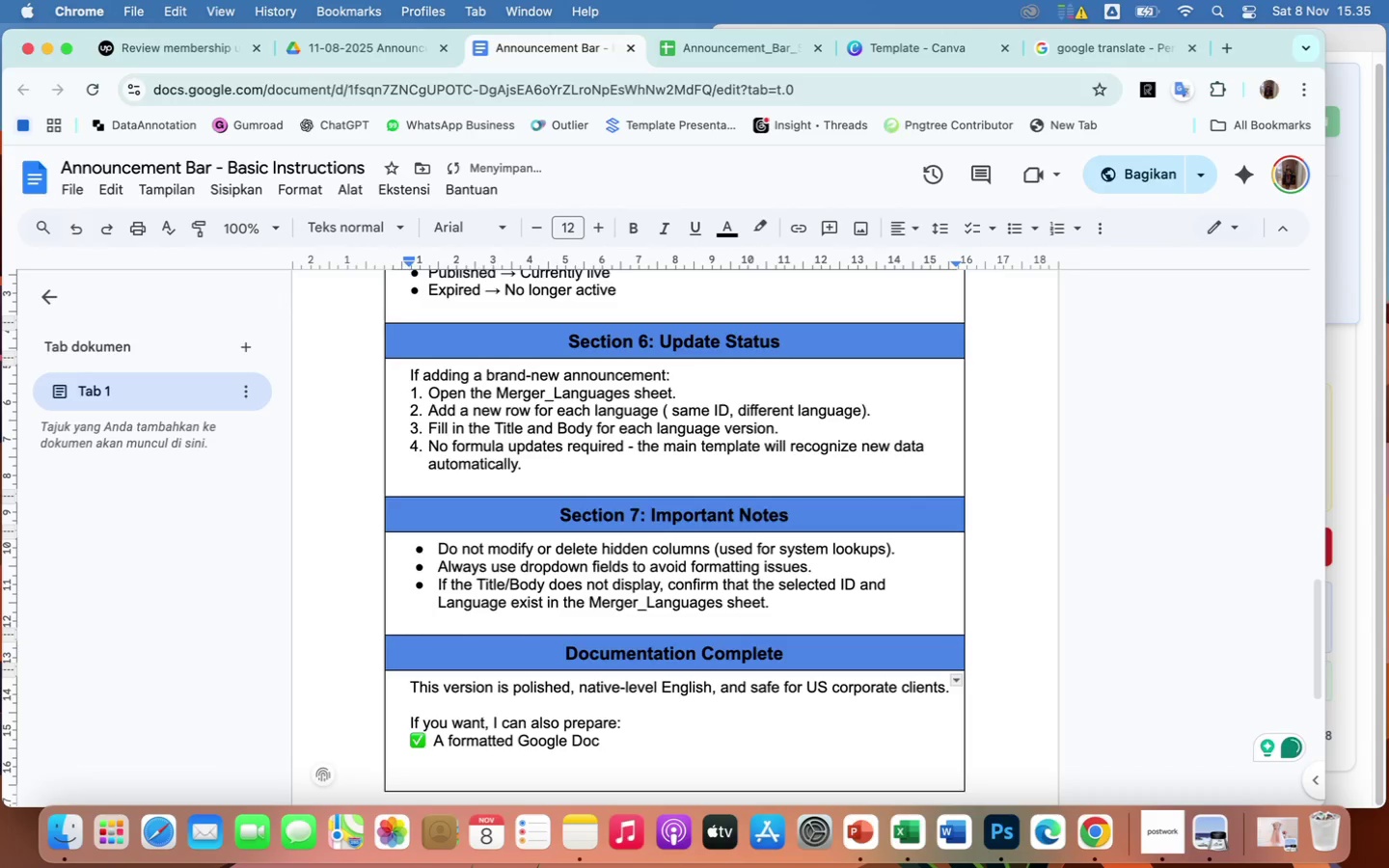 
left_click_drag(start_coordinate=[407, 739], to_coordinate=[606, 742])
 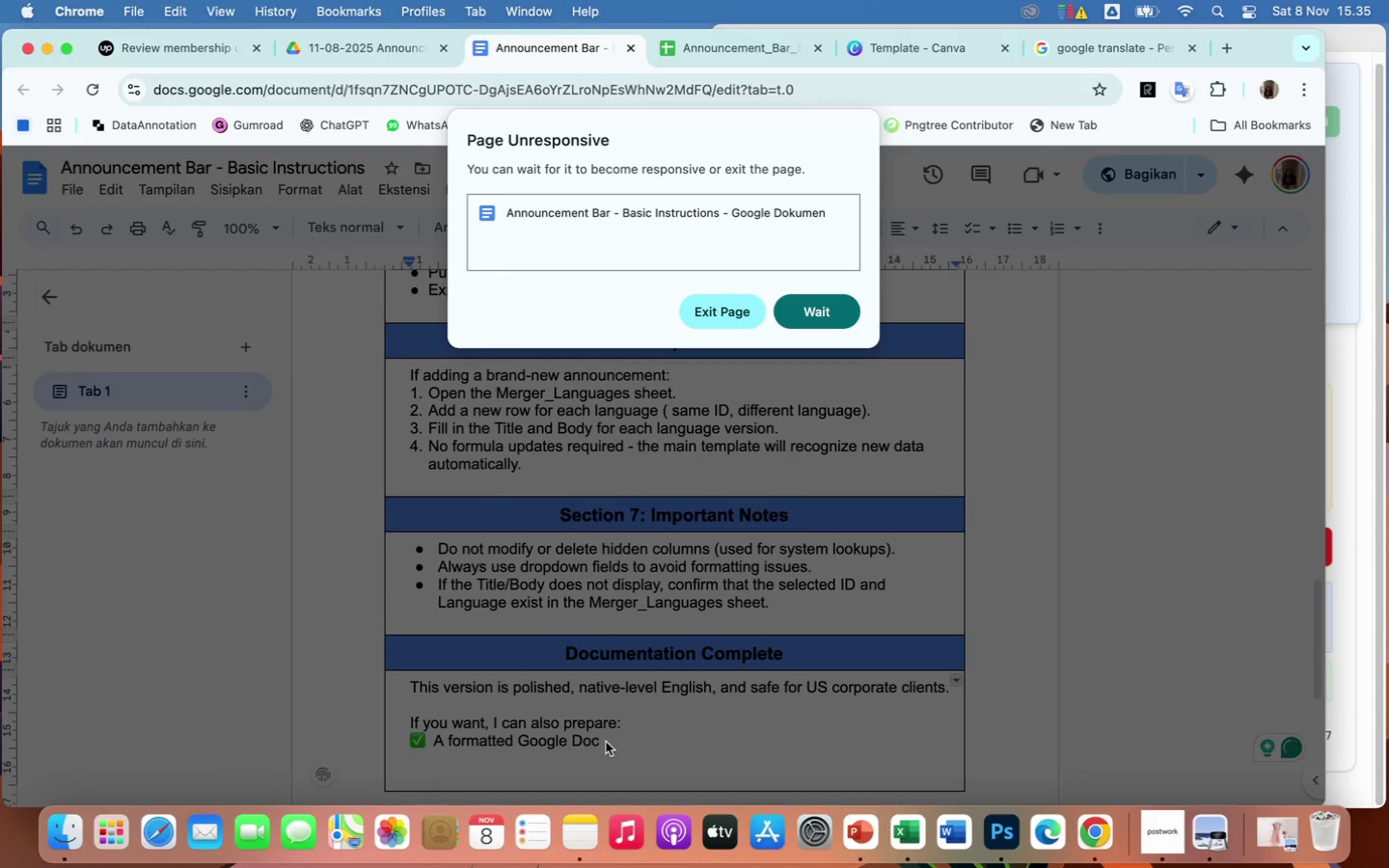 
left_click([832, 308])
 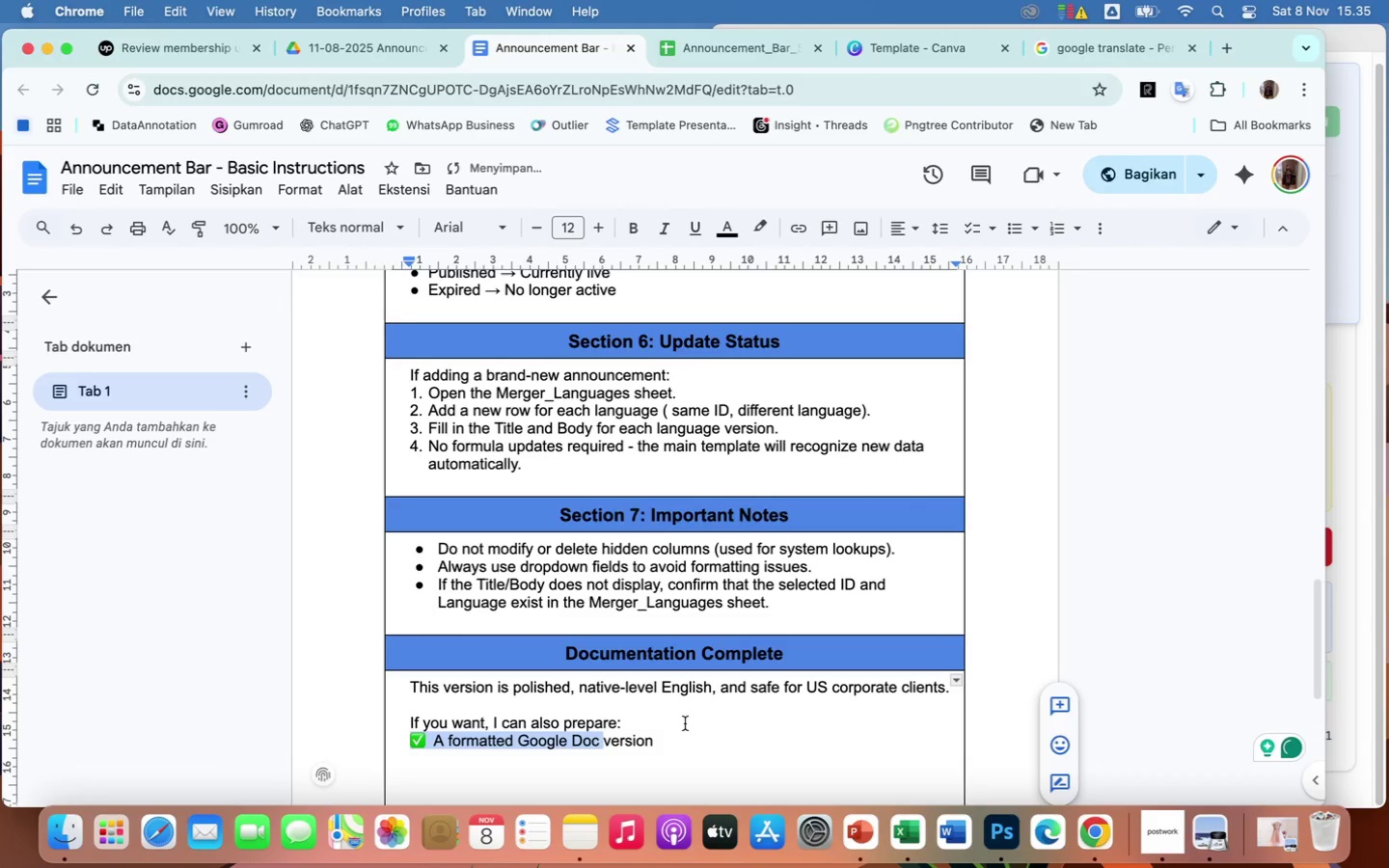 
wait(9.07)
 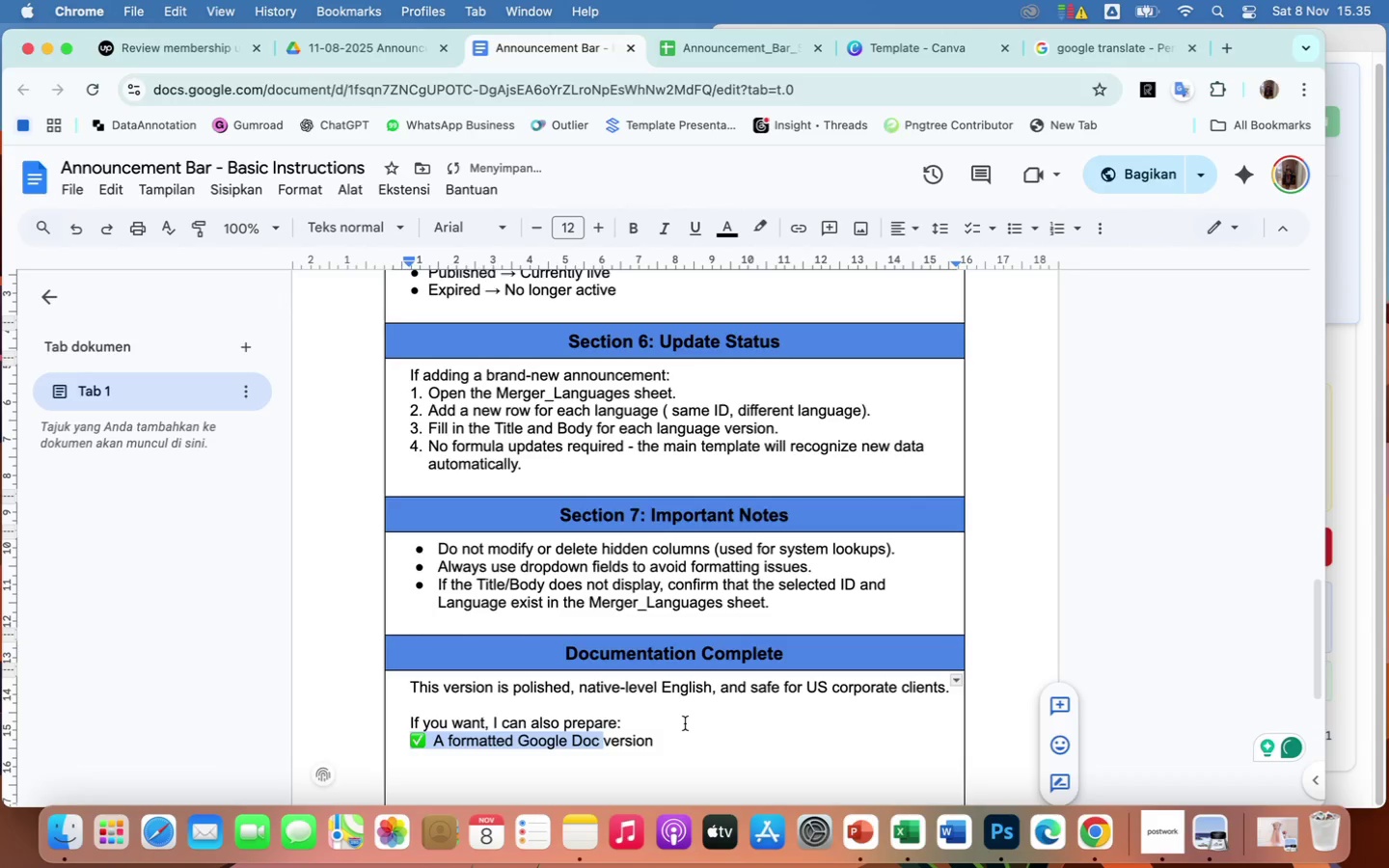 
left_click([644, 744])
 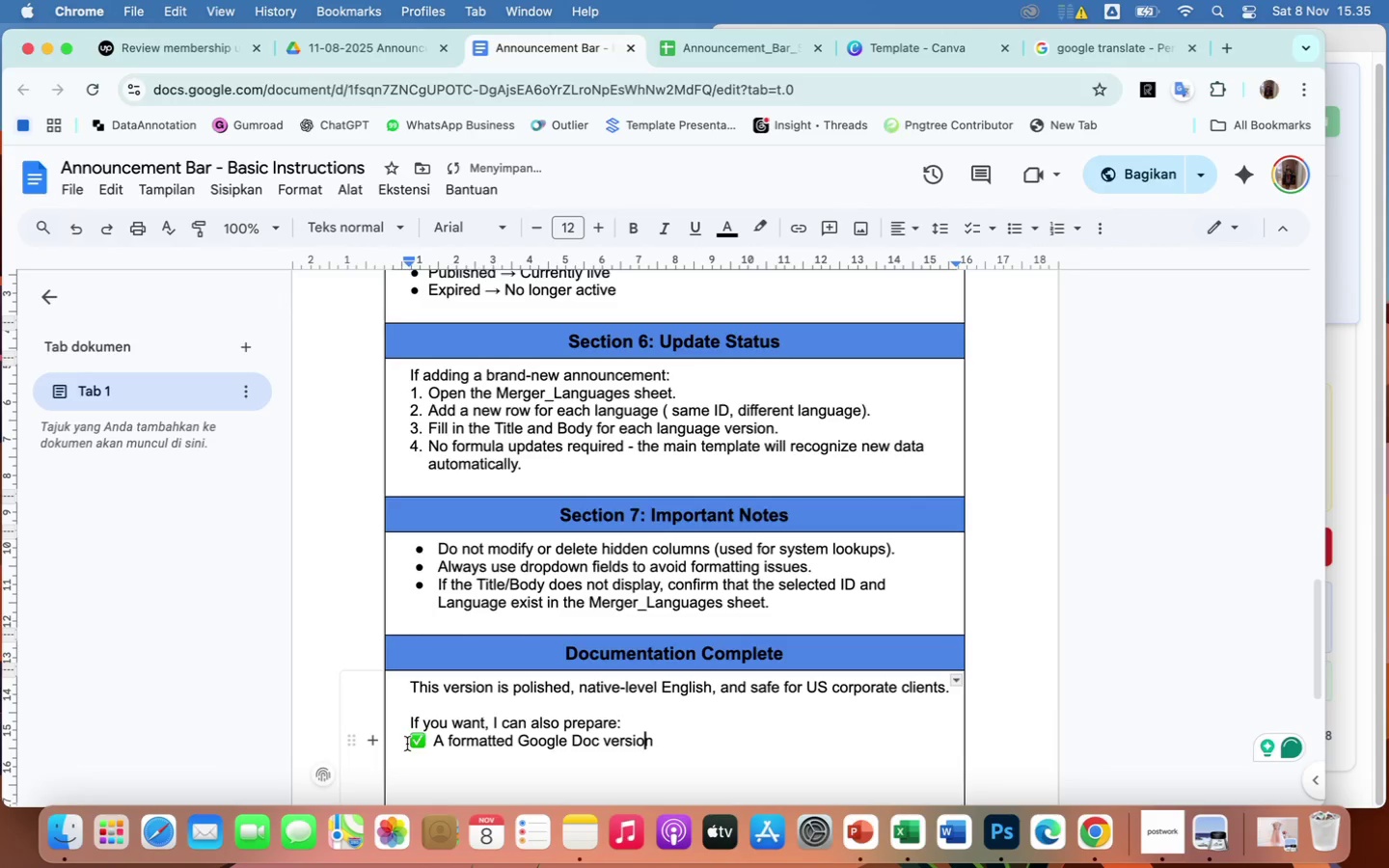 
left_click_drag(start_coordinate=[409, 745], to_coordinate=[679, 740])
 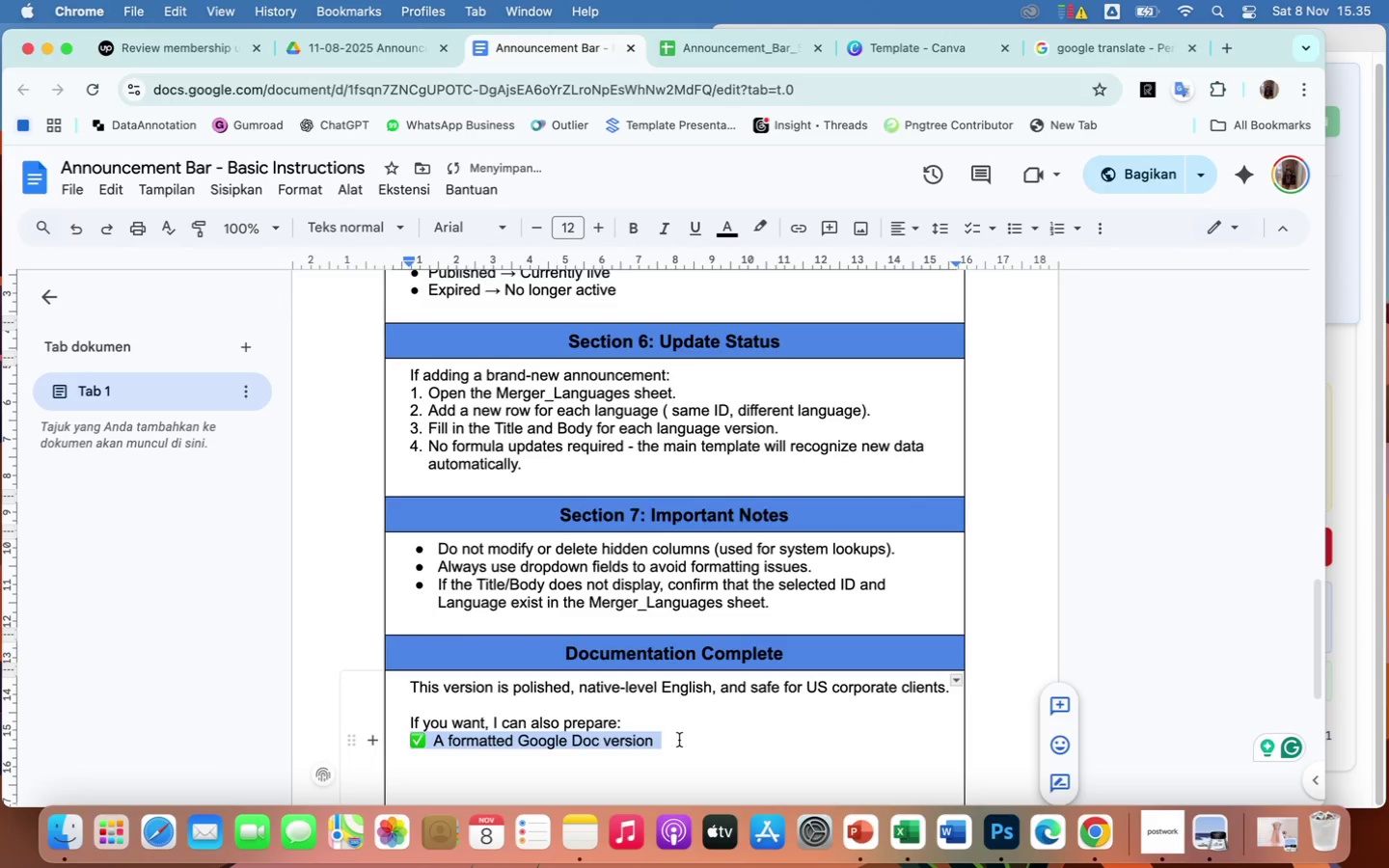 
key(Meta+C)
 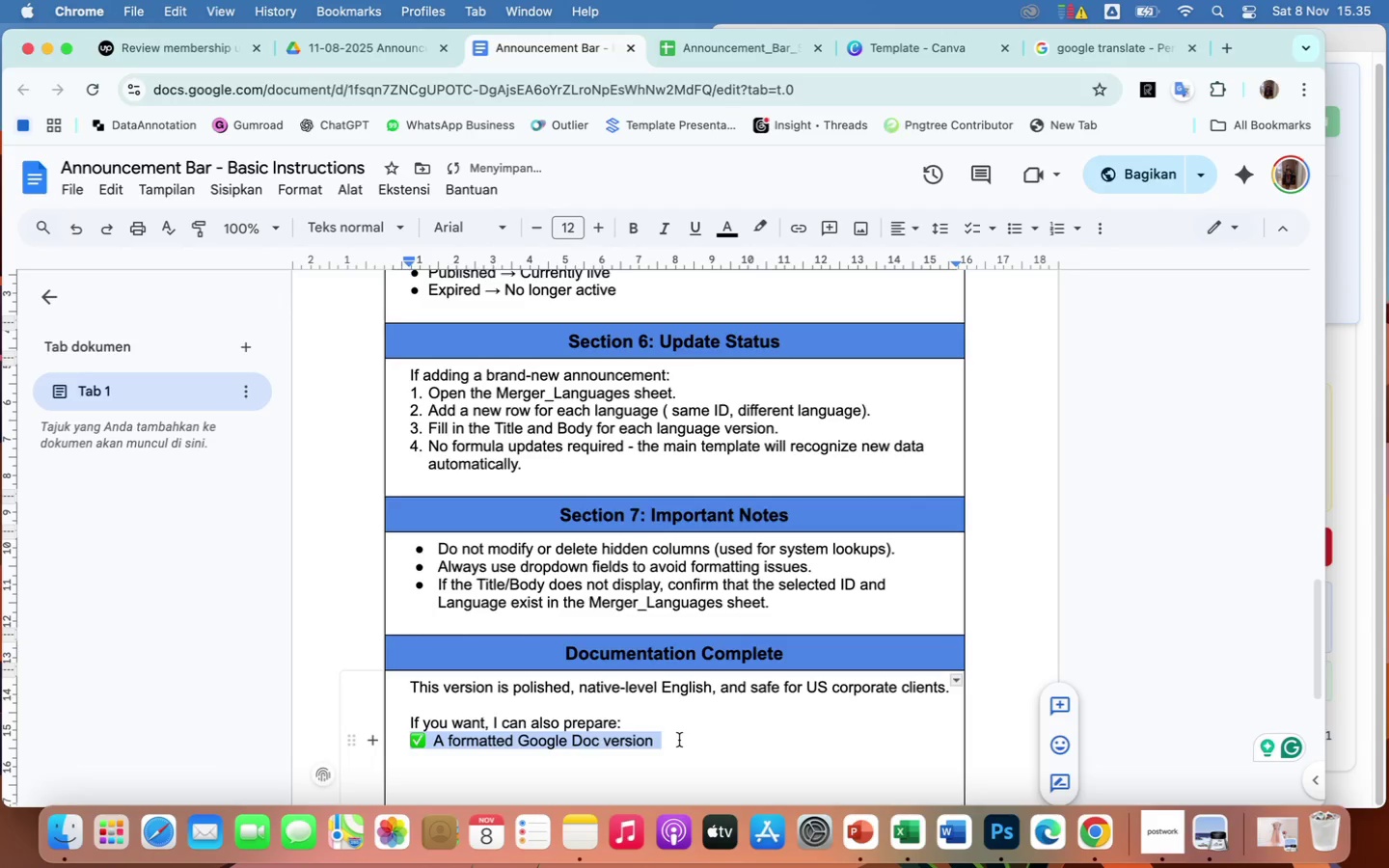 
left_click([639, 759])
 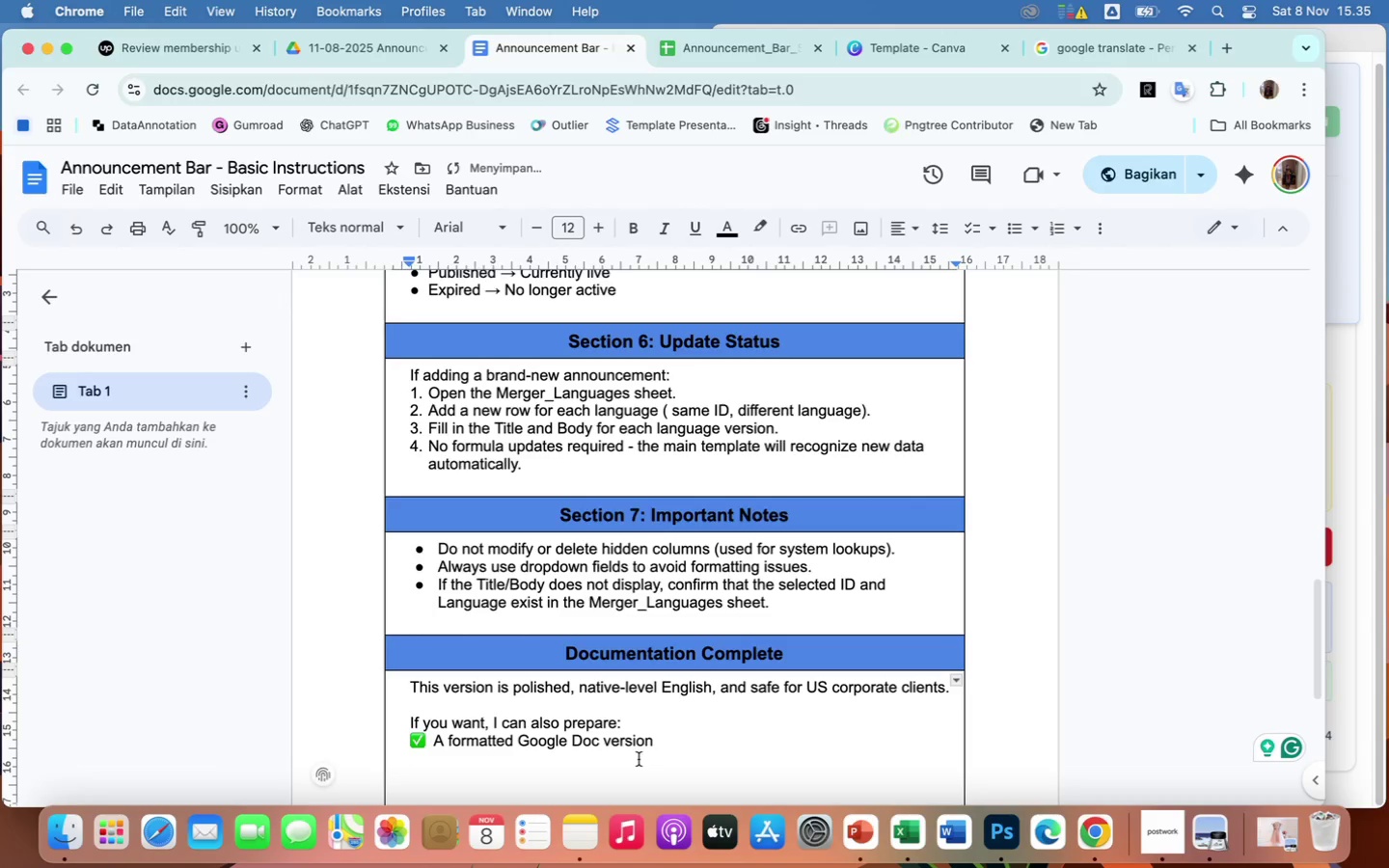 
key(Meta+V)
 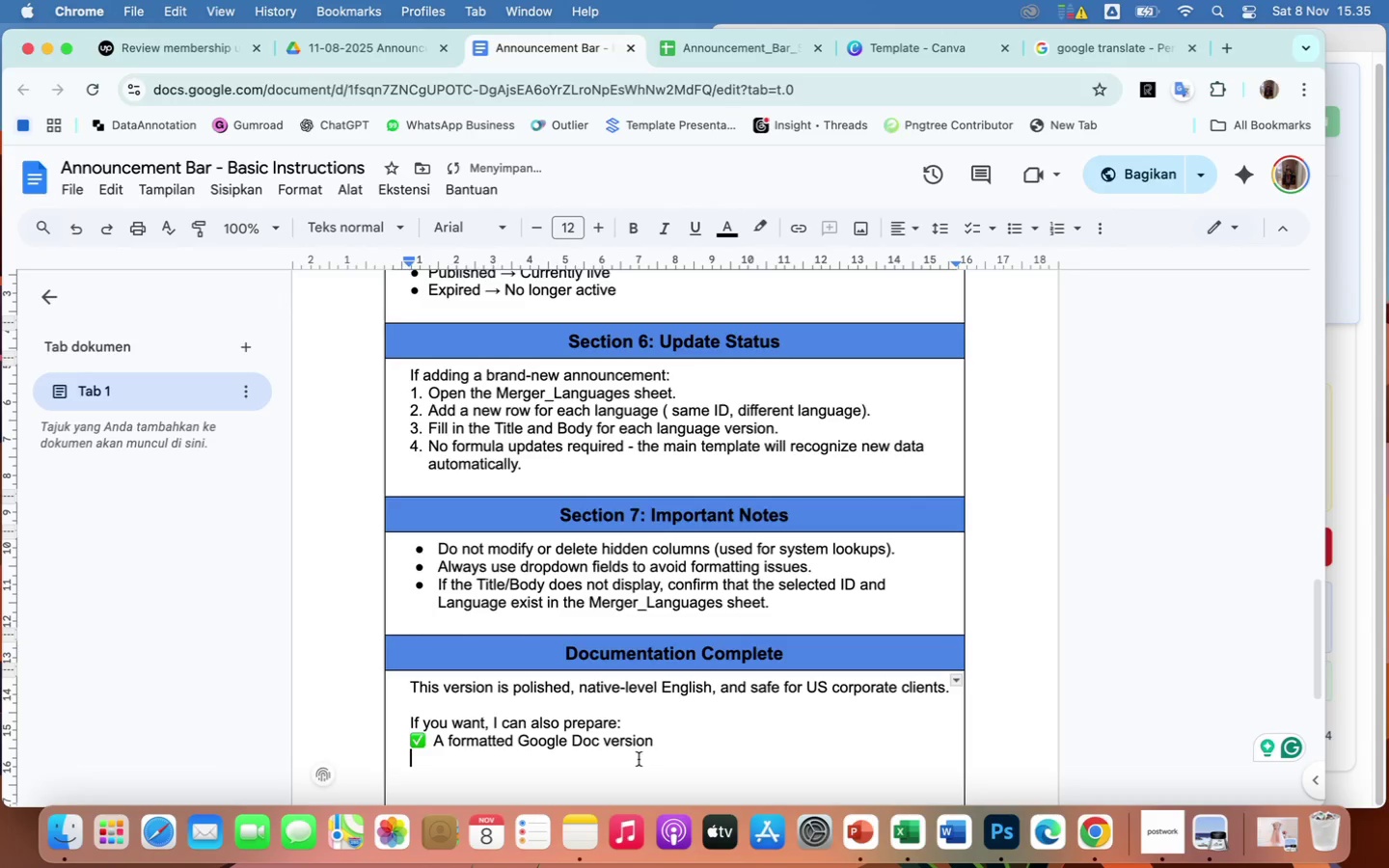 
key(Meta+V)
 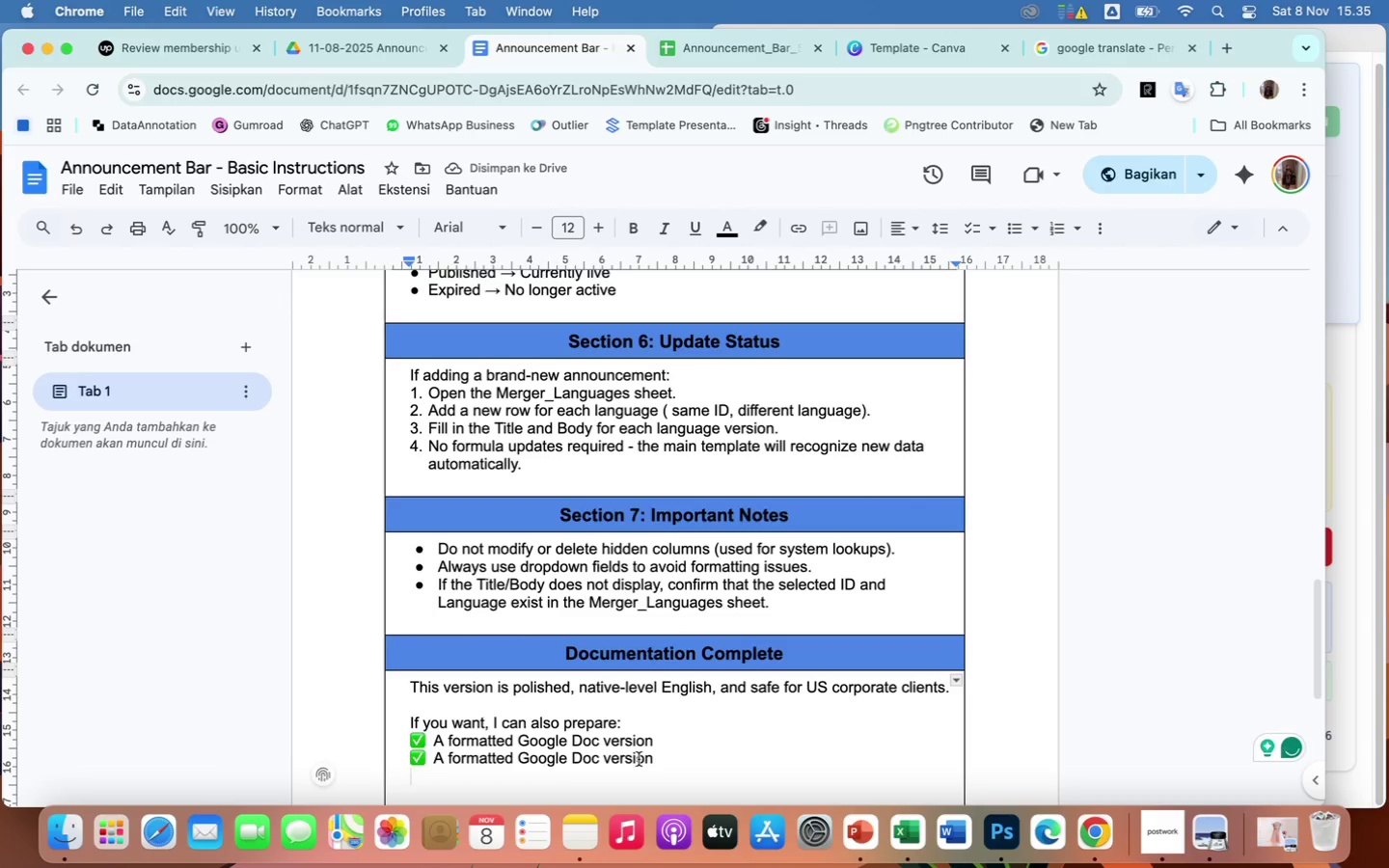 
hold_key(key=CommandLeft, duration=0.7)
 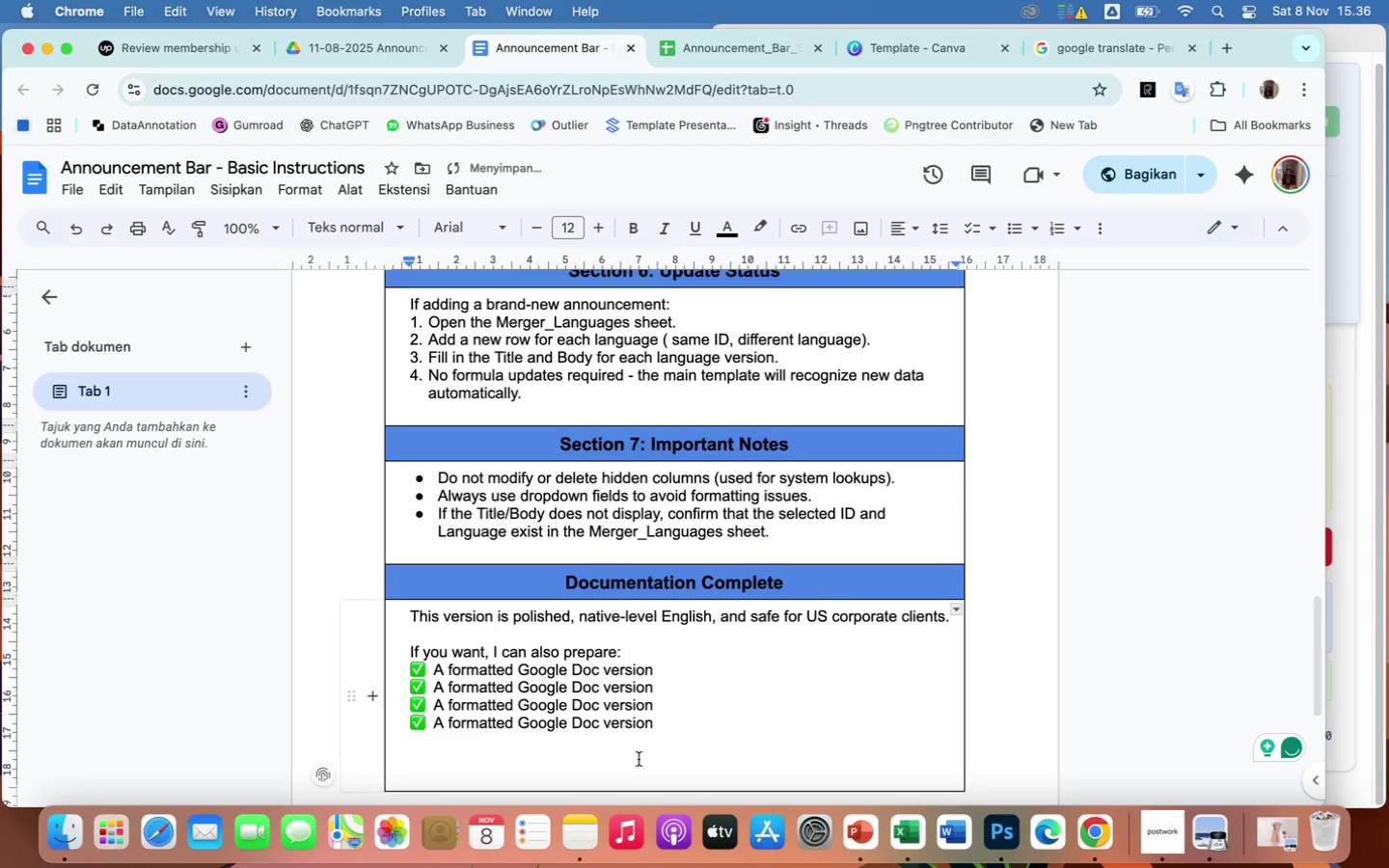 
hold_key(key=V, duration=0.31)
 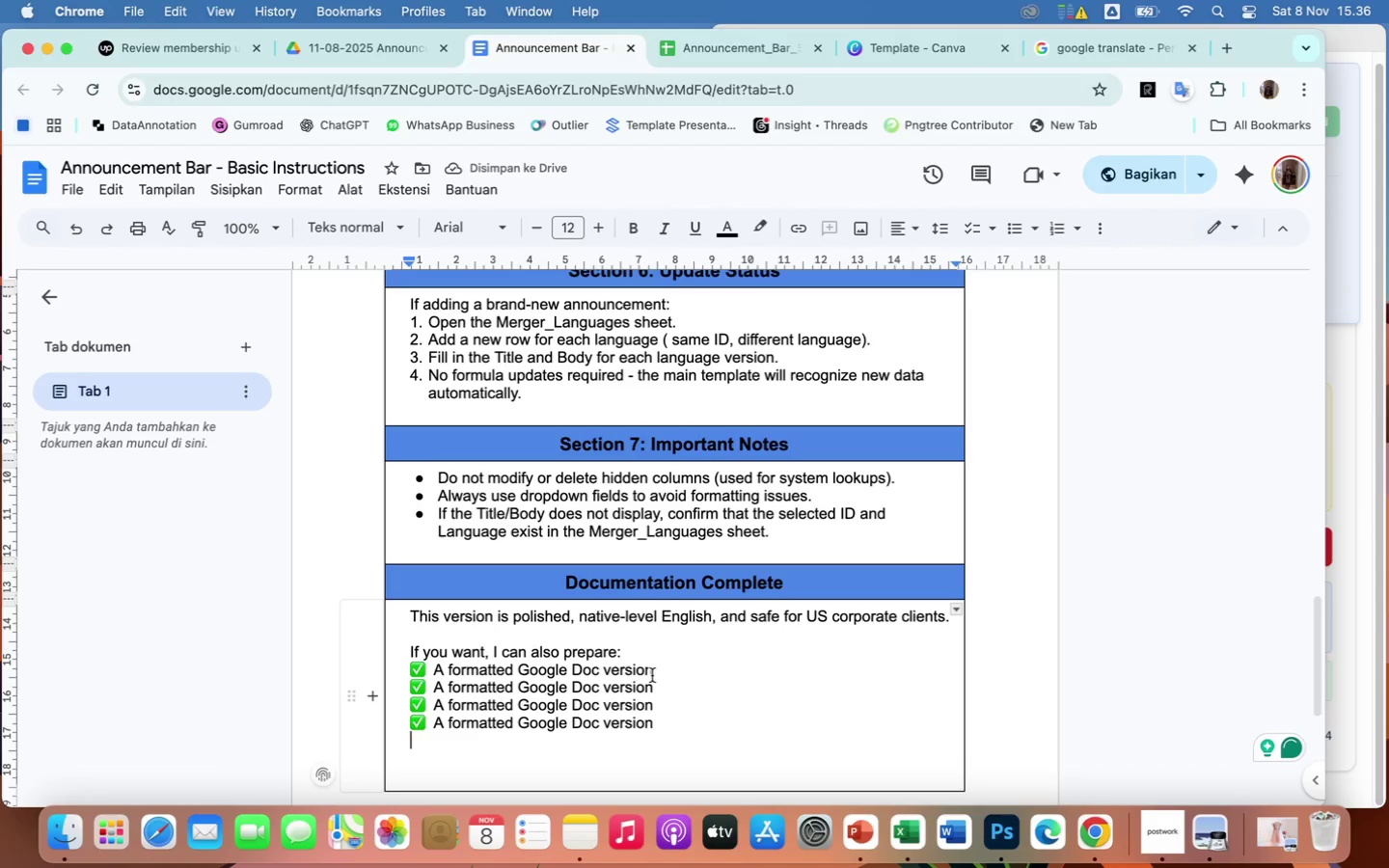 
wait(6.76)
 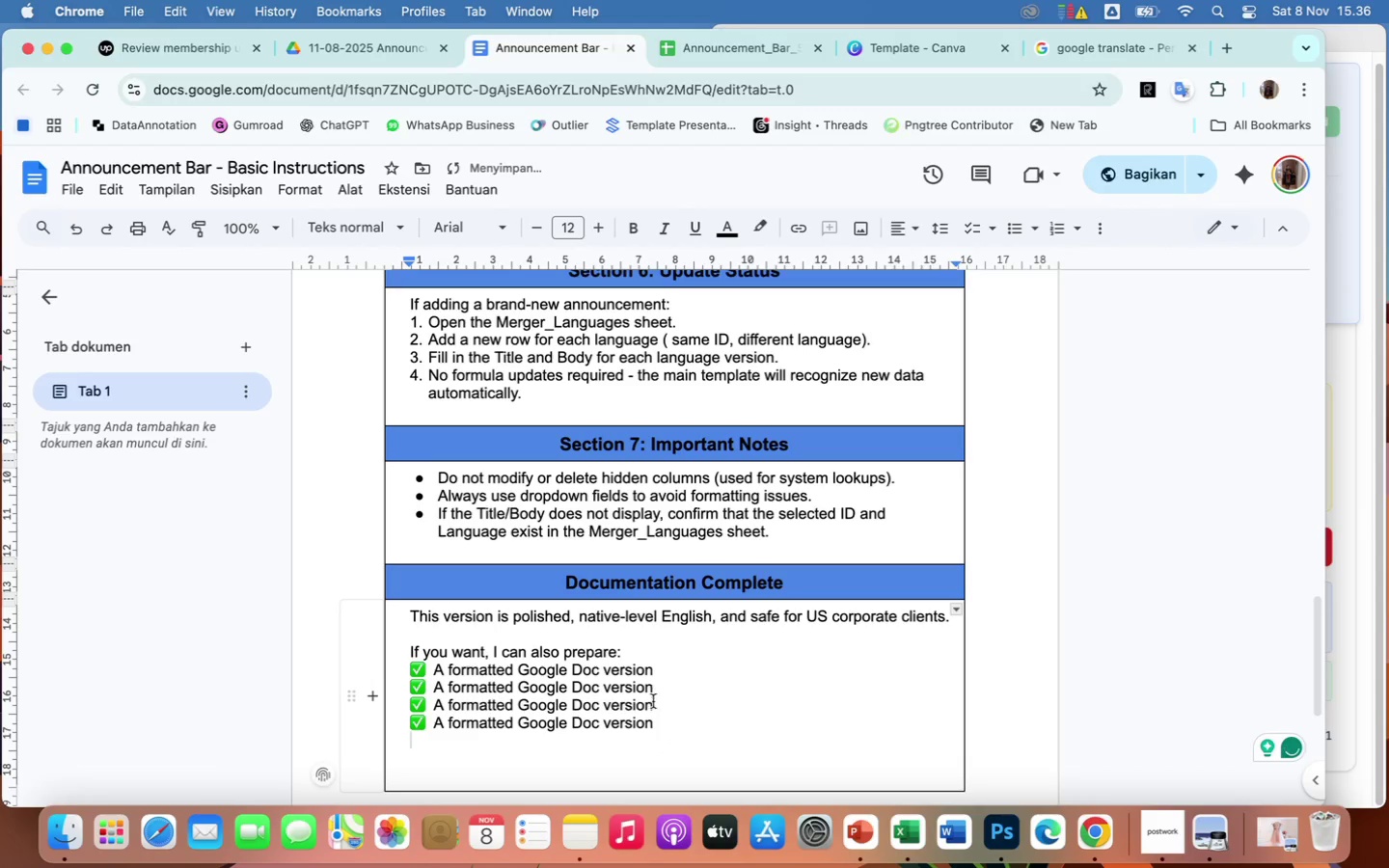 
left_click([660, 692])
 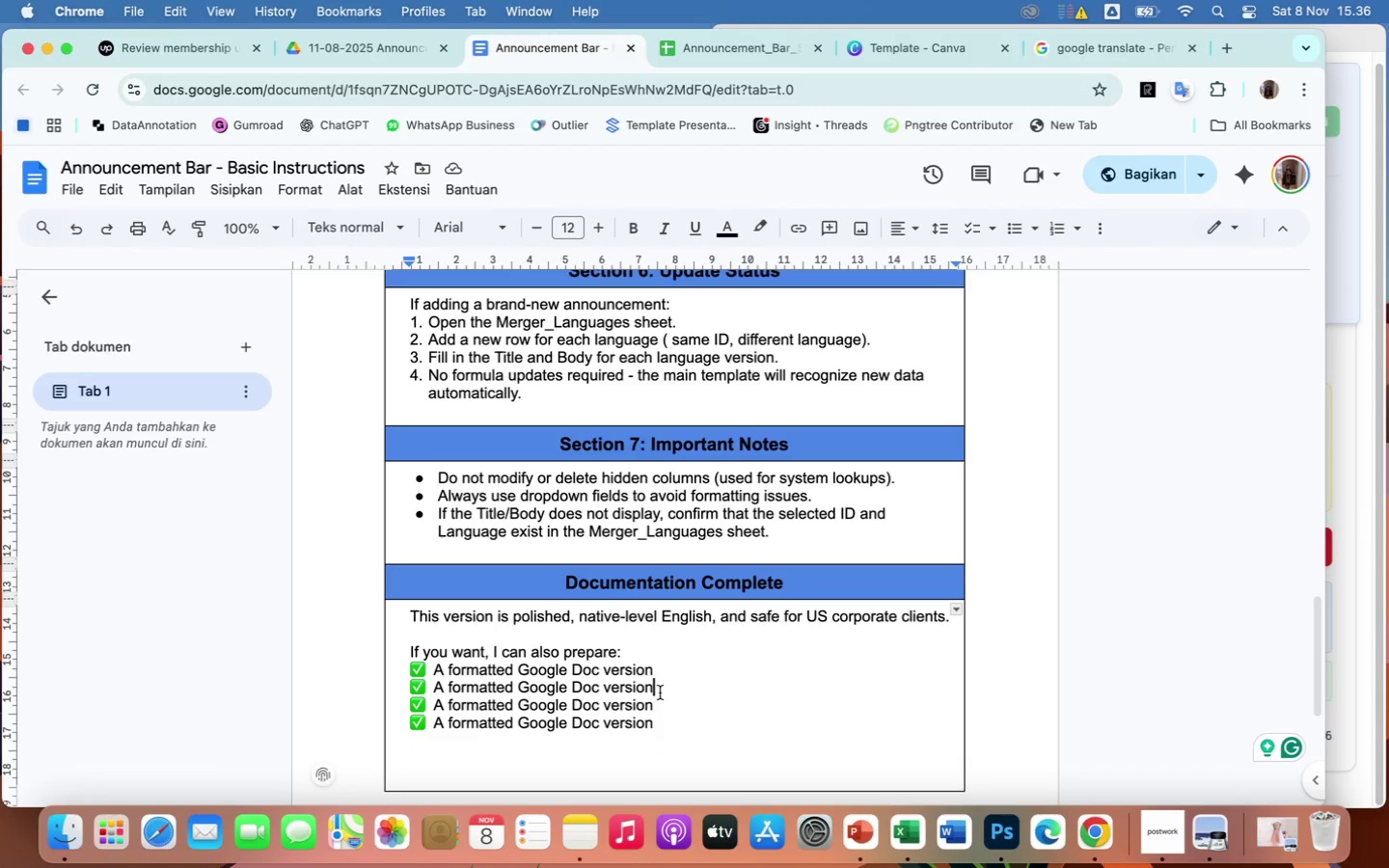 
hold_key(key=Backspace, duration=1.5)
 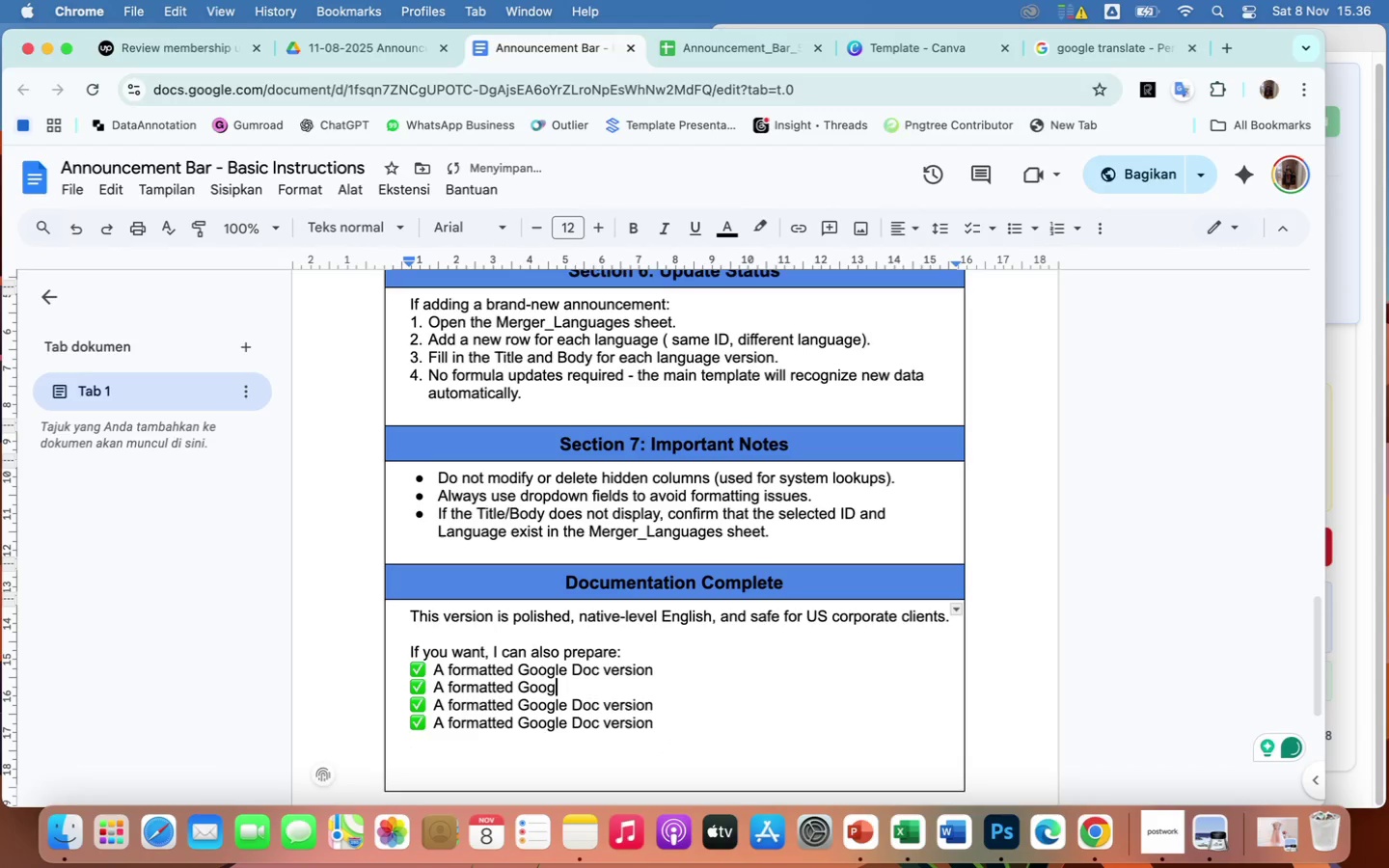 
key(Backspace)
key(Backspace)
key(Backspace)
key(Backspace)
key(Backspace)
key(Backspace)
key(Backspace)
key(Backspace)
key(Backspace)
key(Backspace)
key(Backspace)
key(Backspace)
key(Backspace)
key(Backspace)
type(download)
 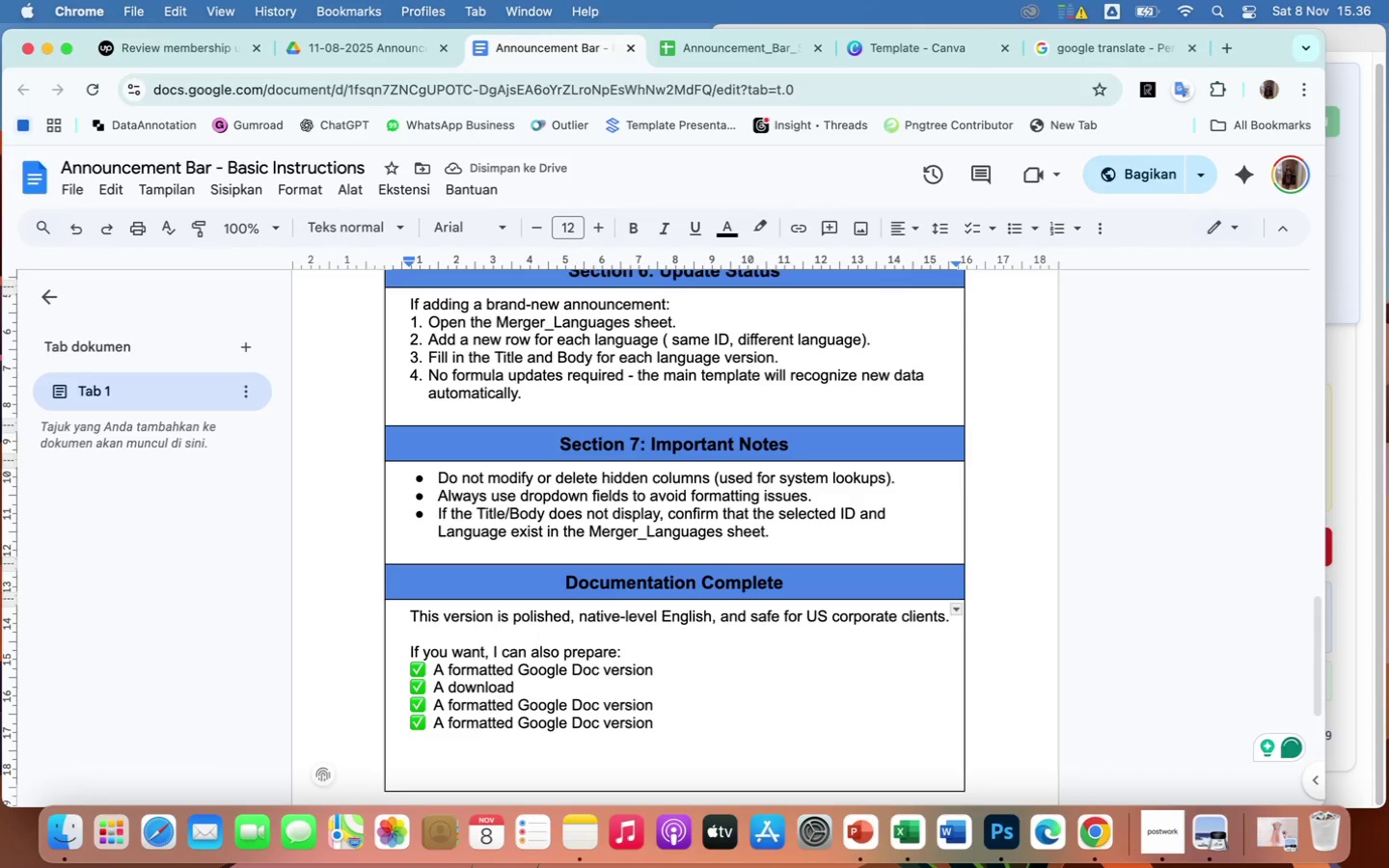 
wait(6.88)
 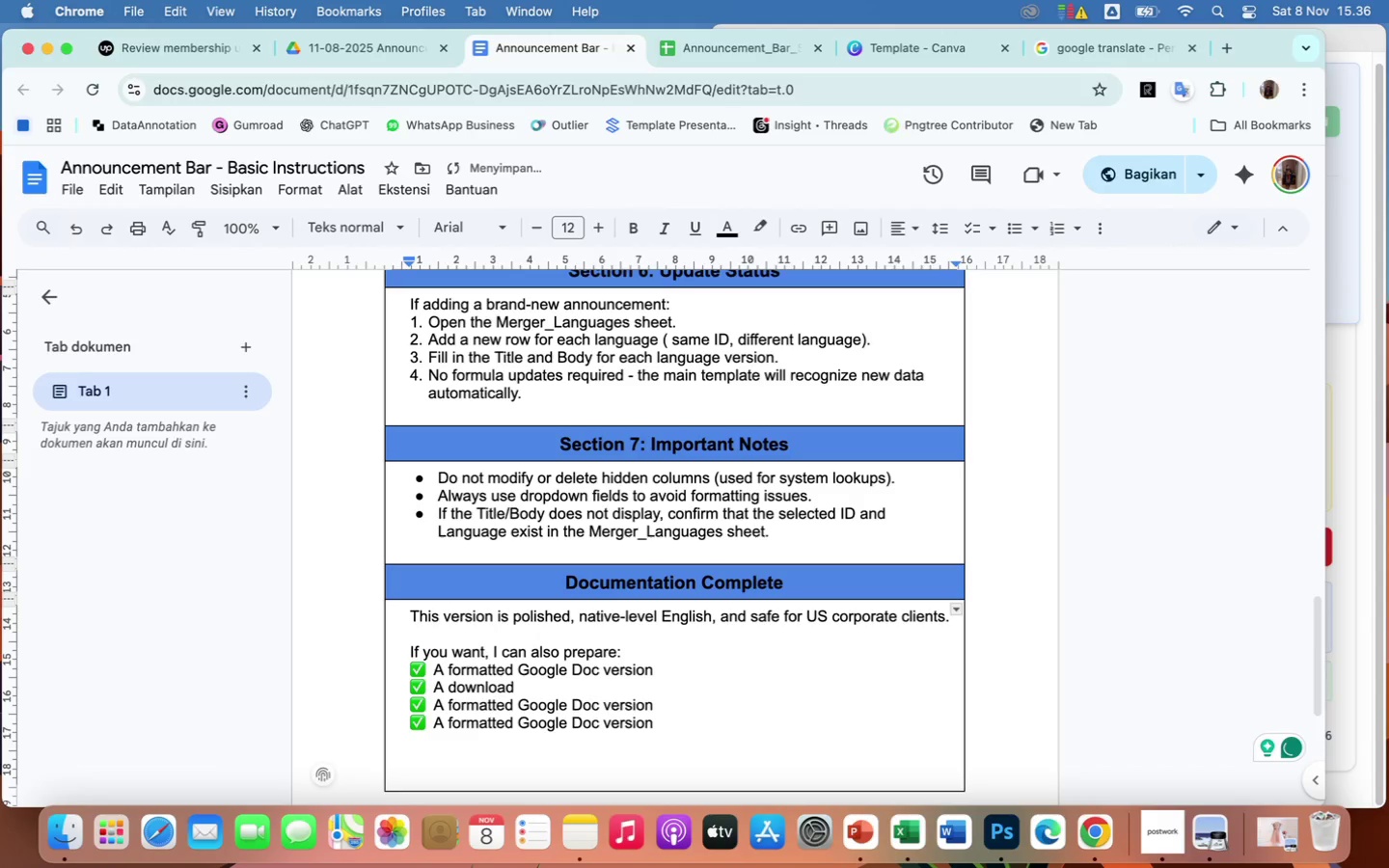 
type(able PDF)
 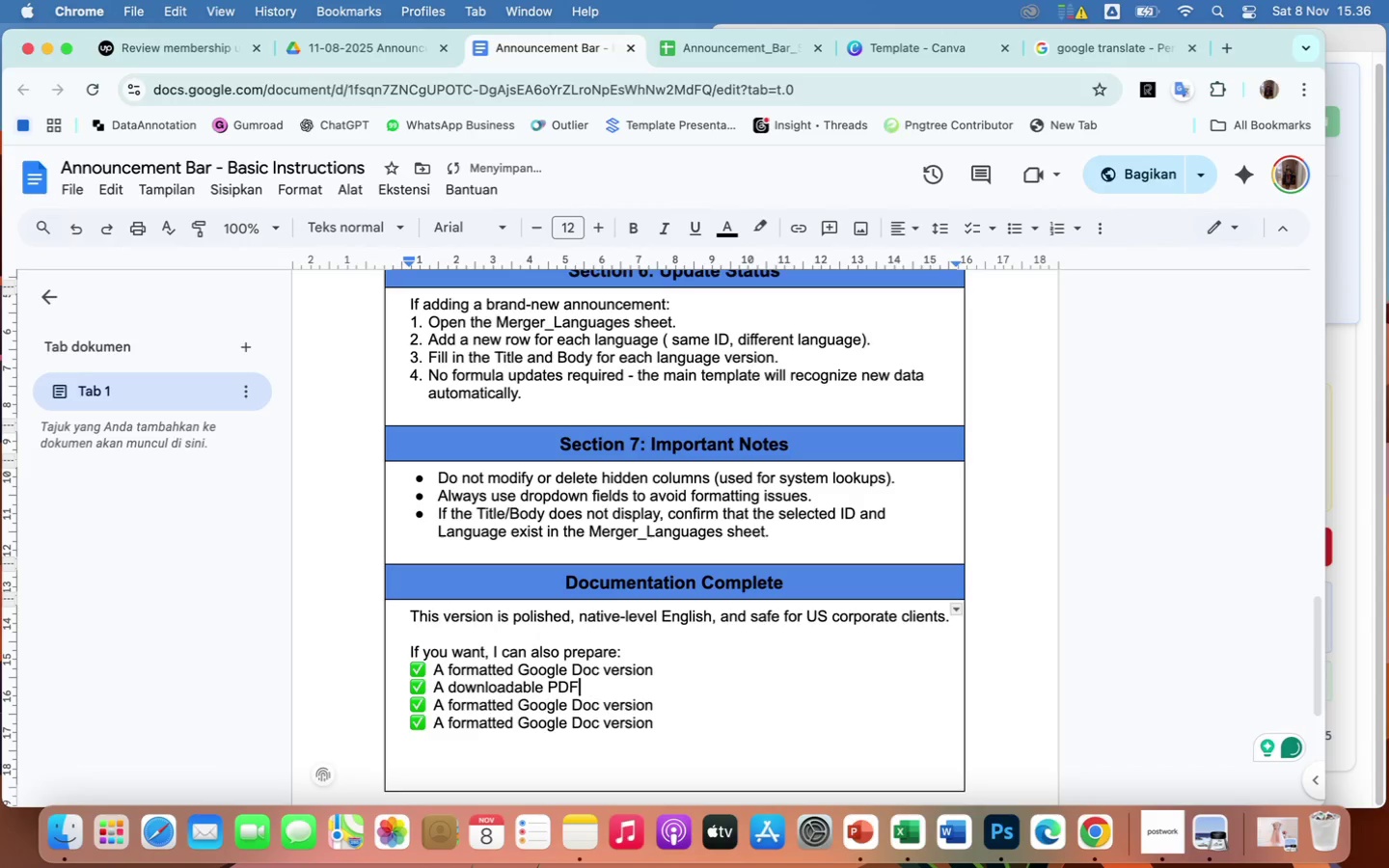 
key(ArrowDown)
 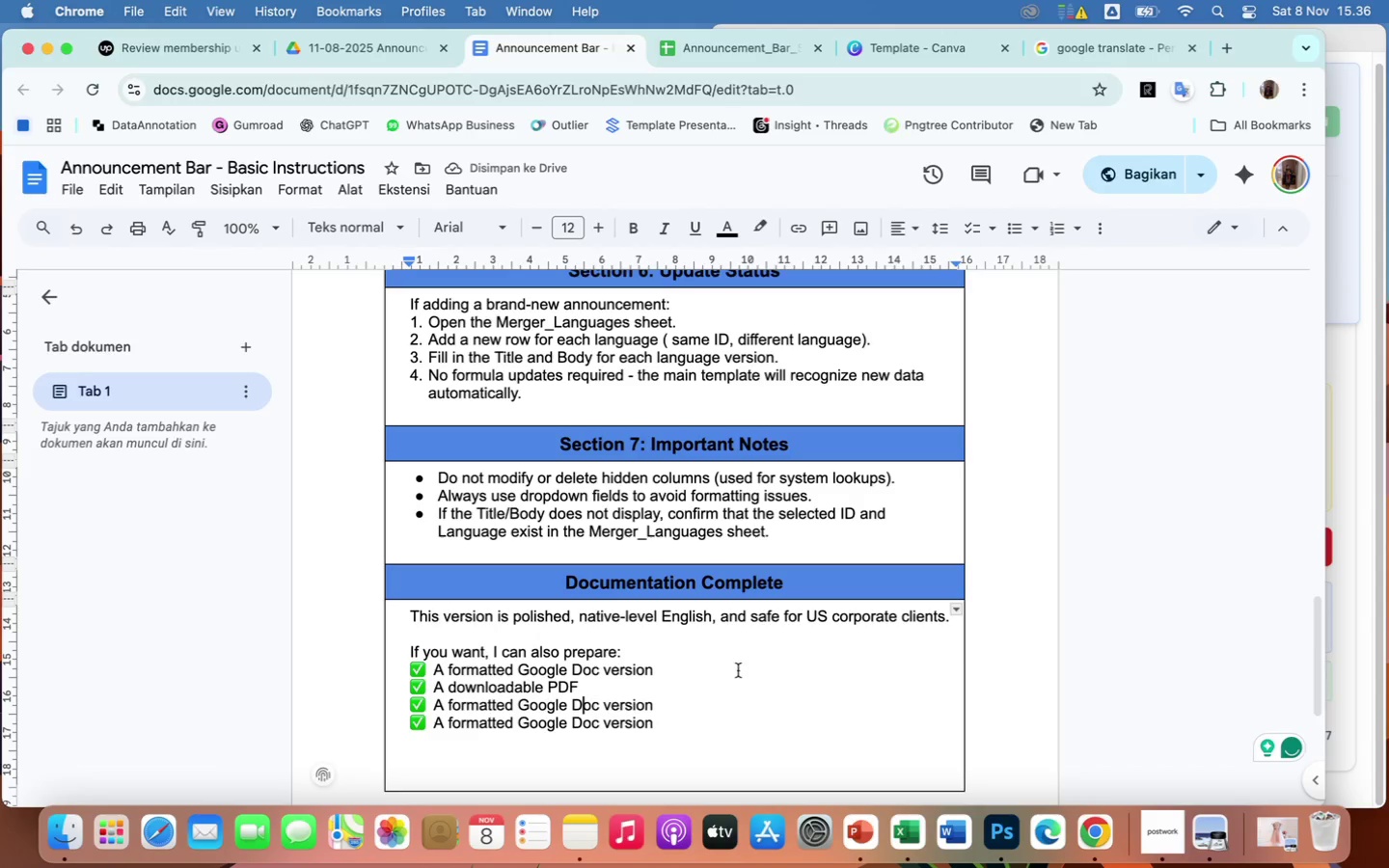 
left_click([662, 707])
 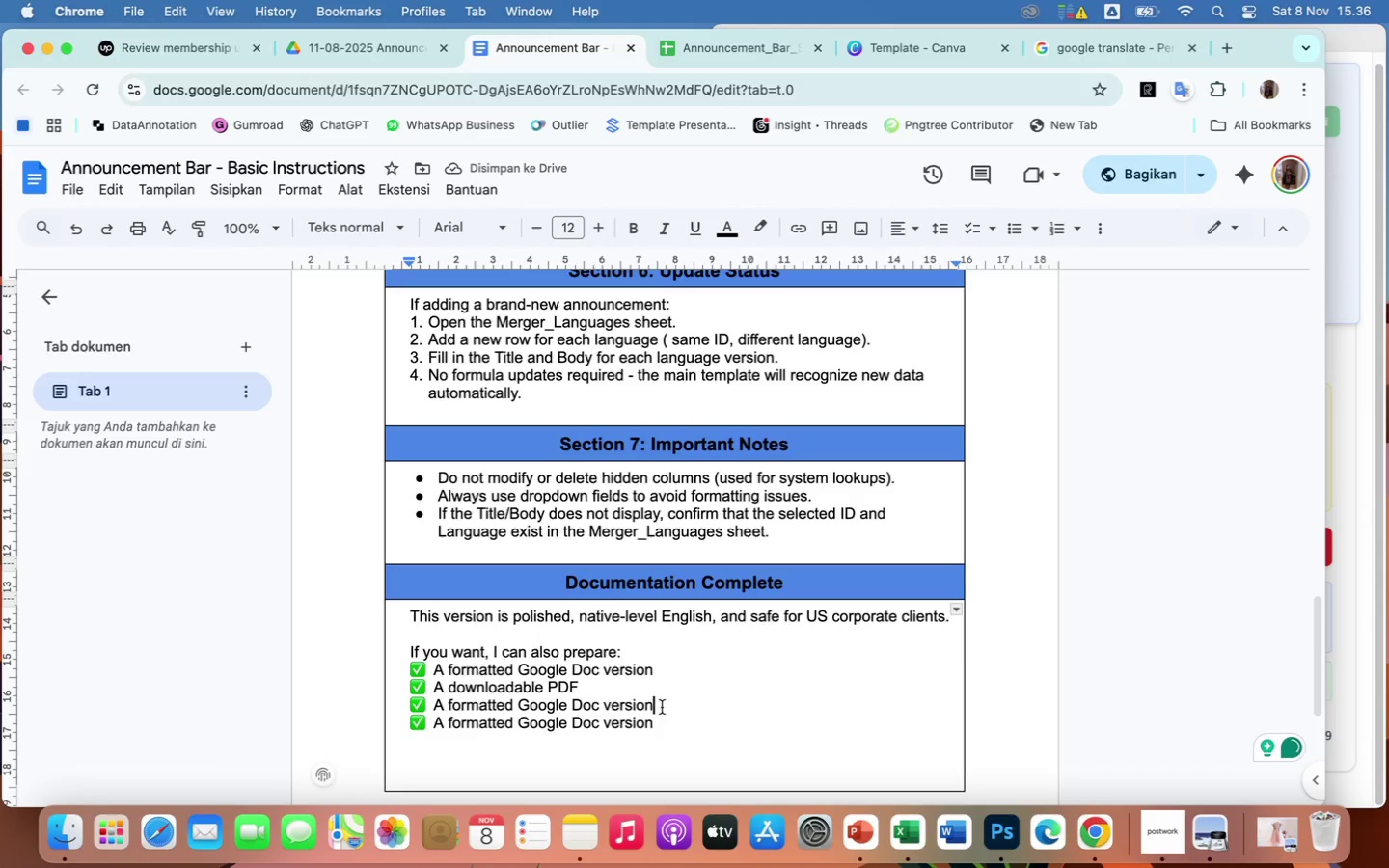 
hold_key(key=Backspace, duration=1.33)
 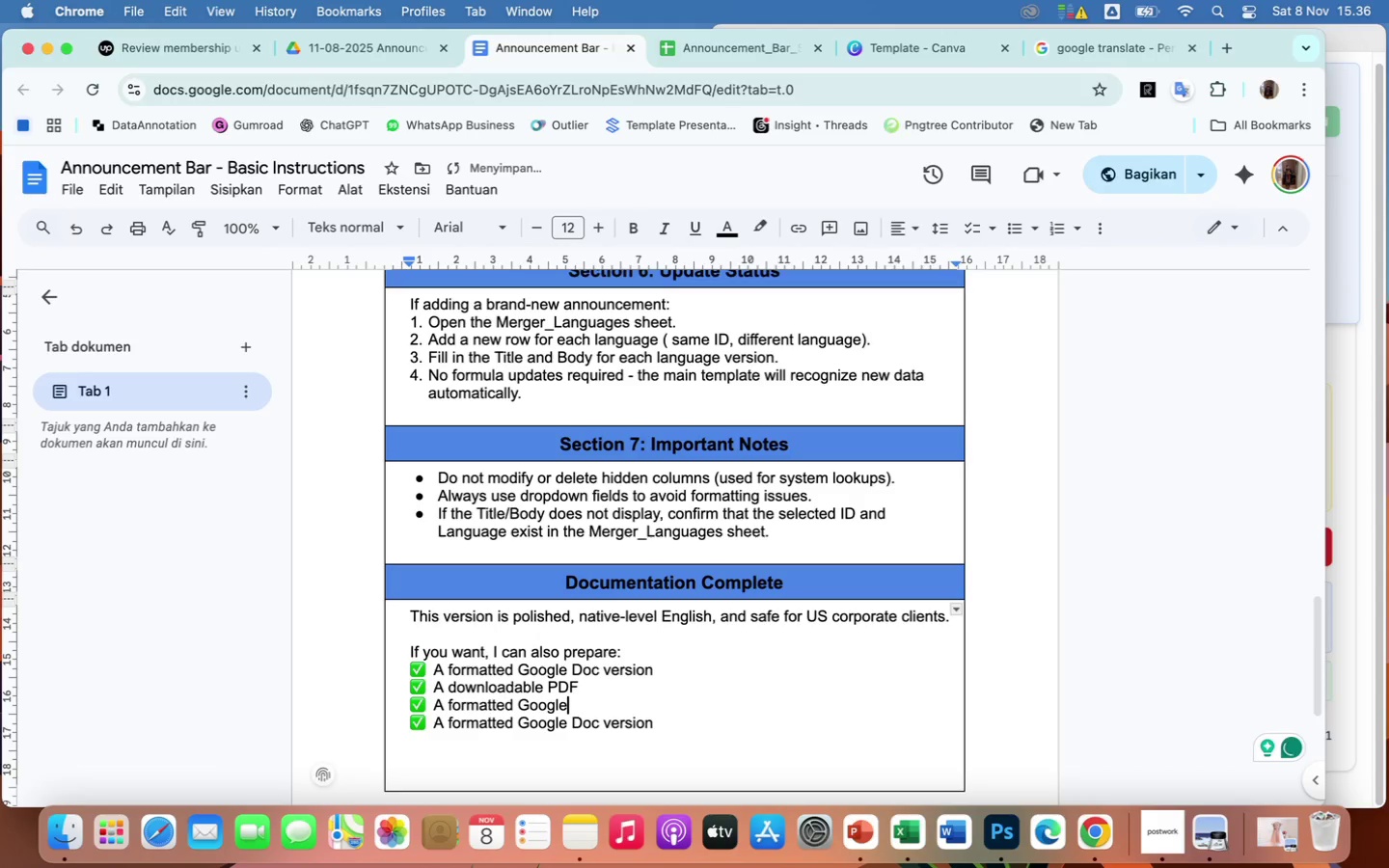 
key(Backspace)
key(Backspace)
key(Backspace)
key(Backspace)
key(Backspace)
key(Backspace)
key(Backspace)
key(Backspace)
key(Backspace)
key(Backspace)
type(shorter)
 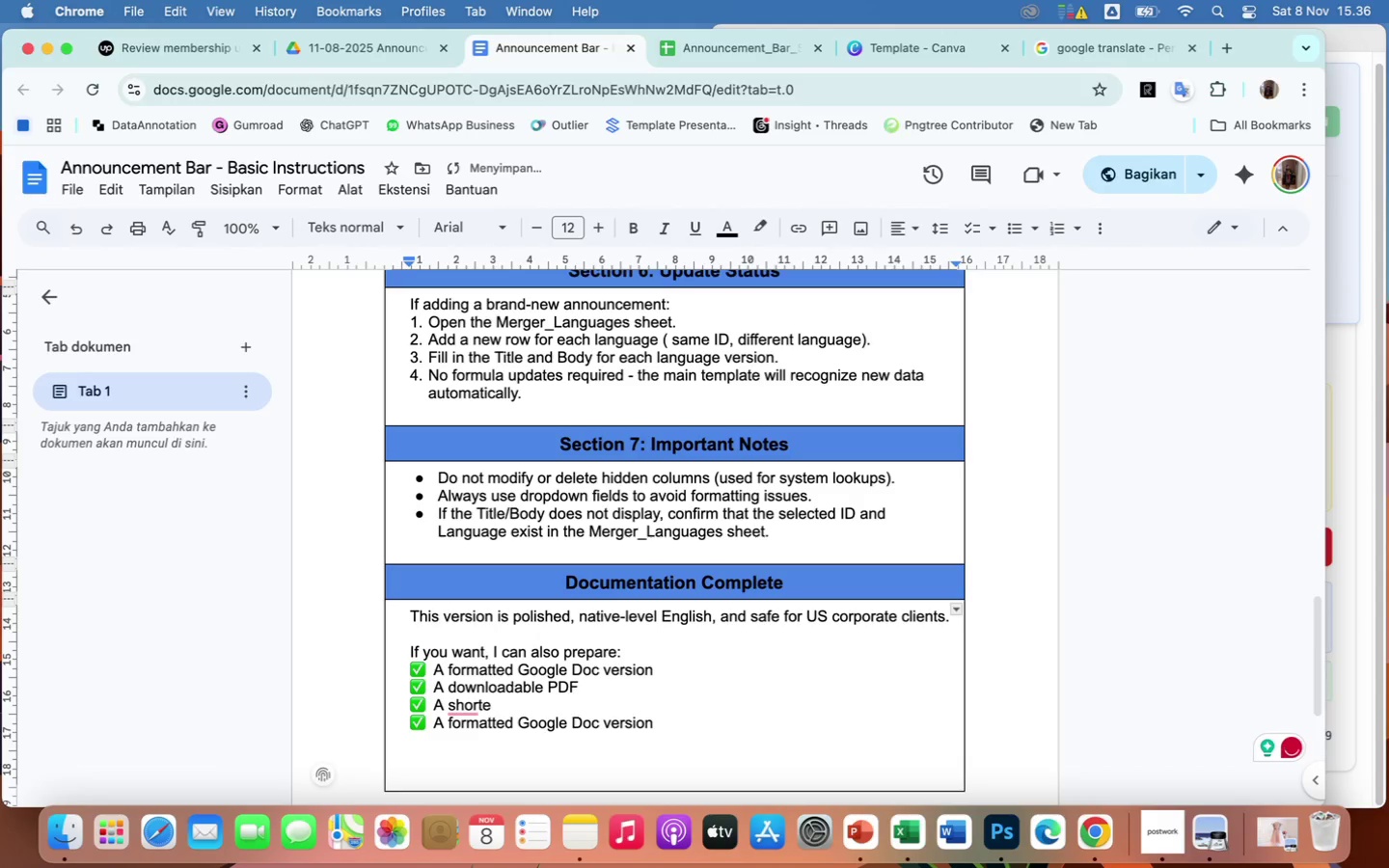 
wait(12.05)
 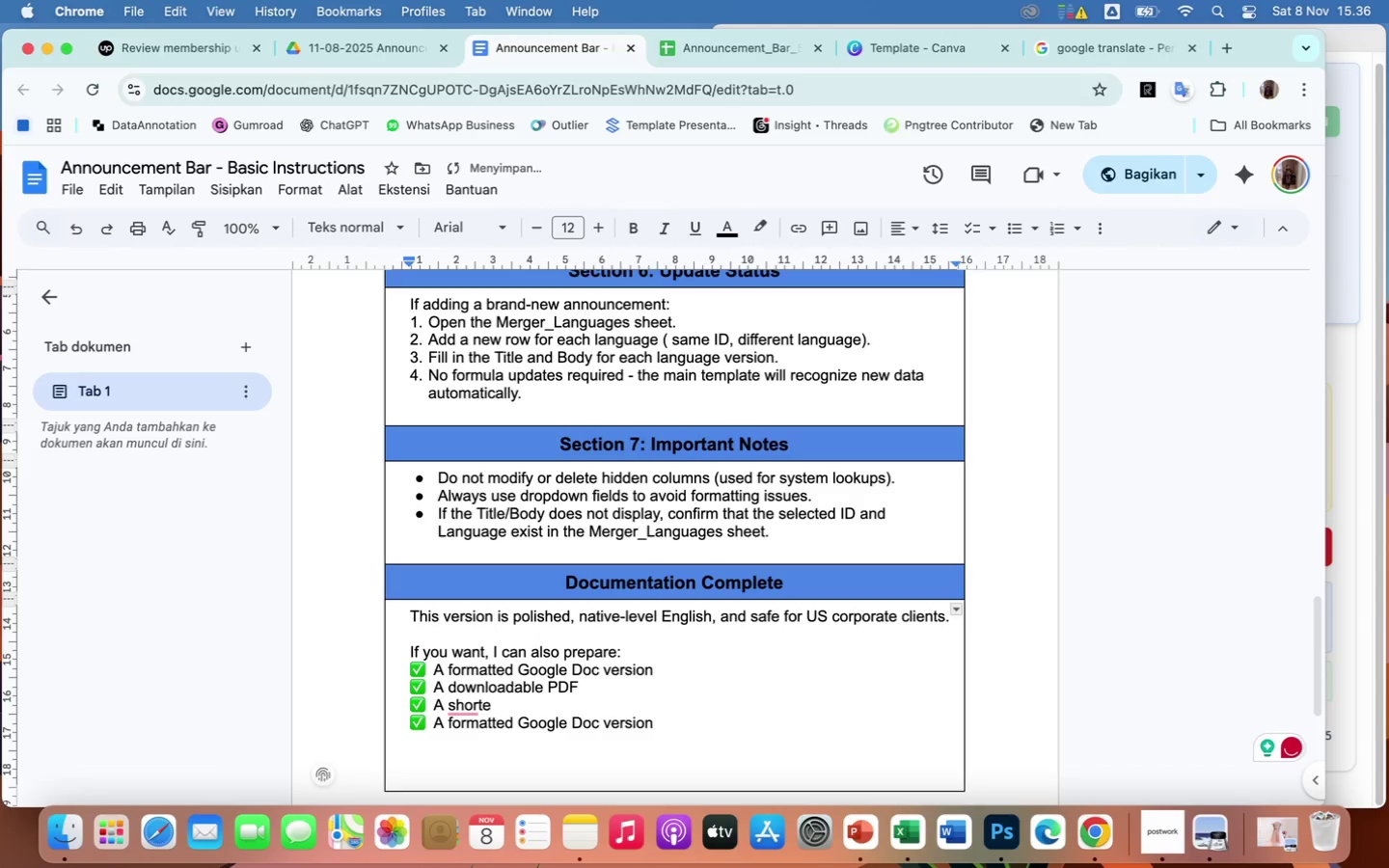 
key(R)
 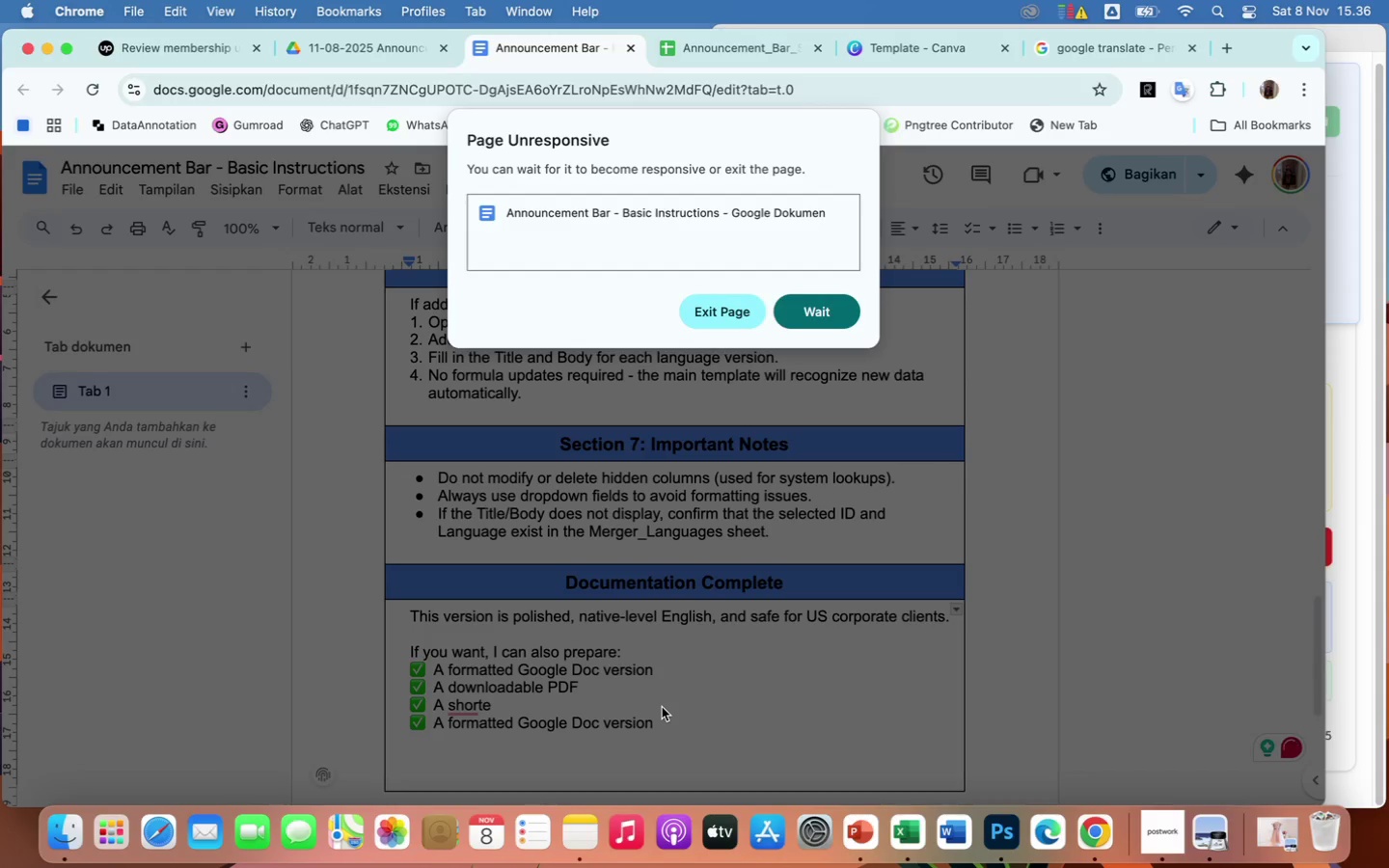 
wait(5.52)
 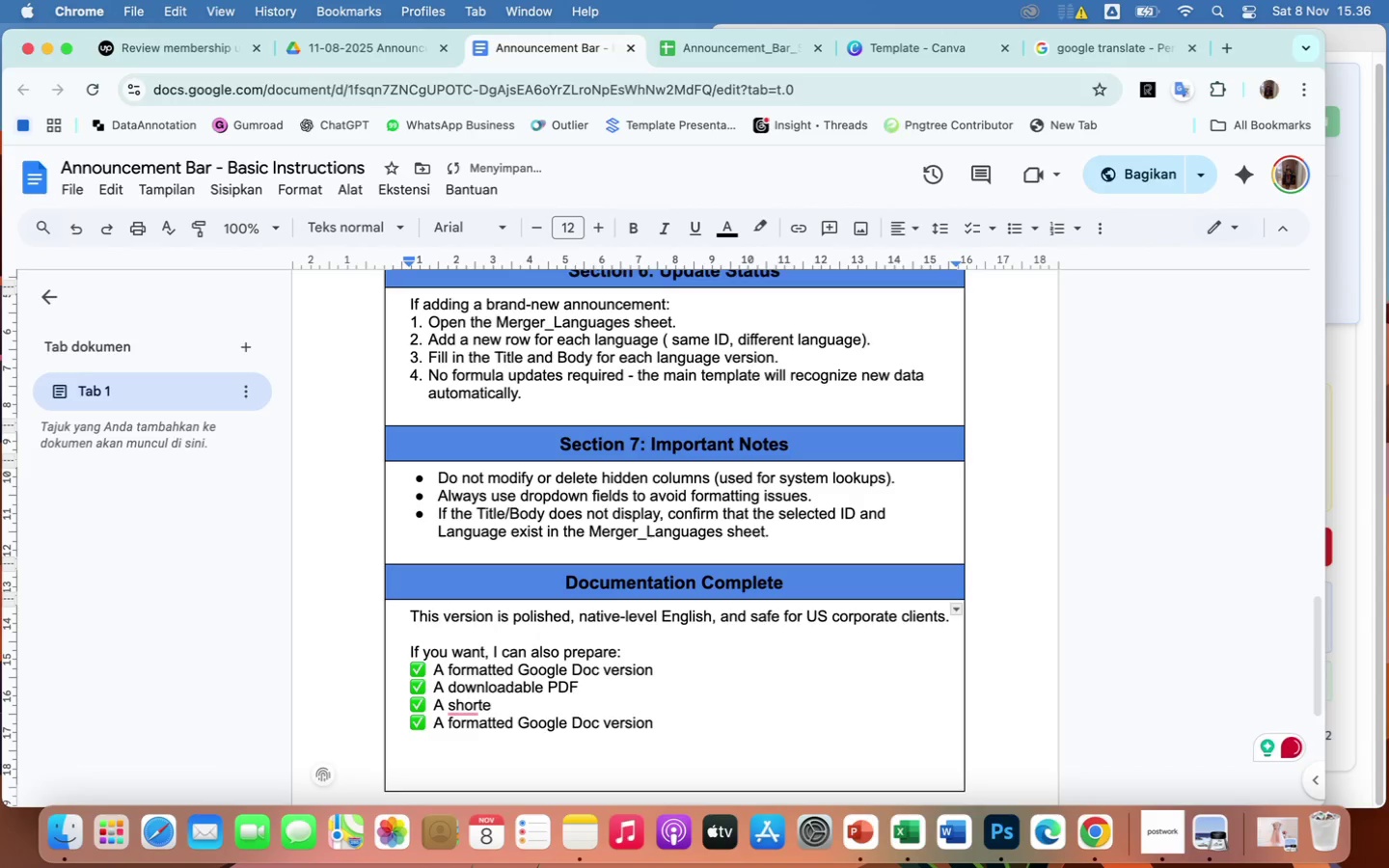 
left_click([802, 313])
 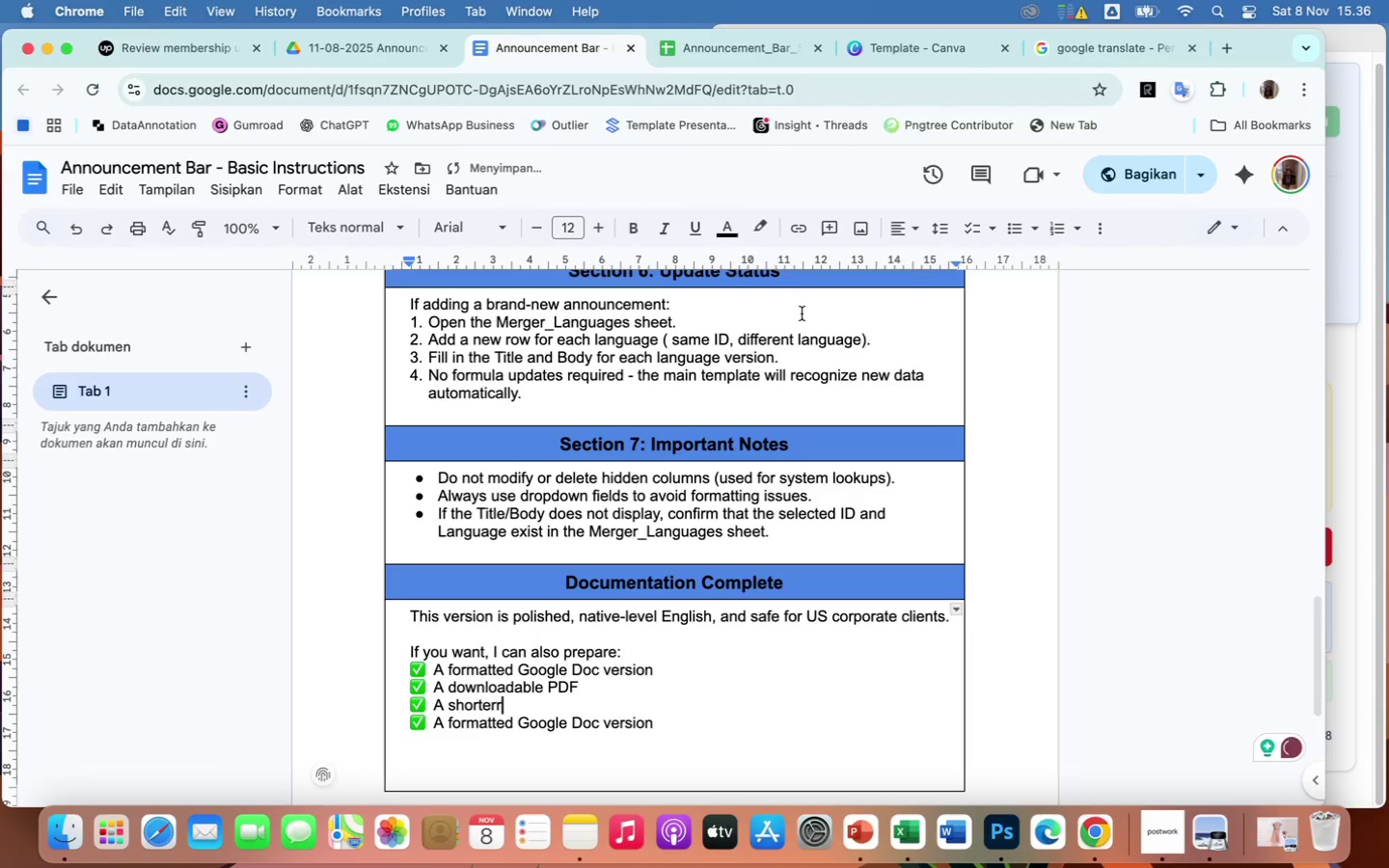 
key(Backspace)
 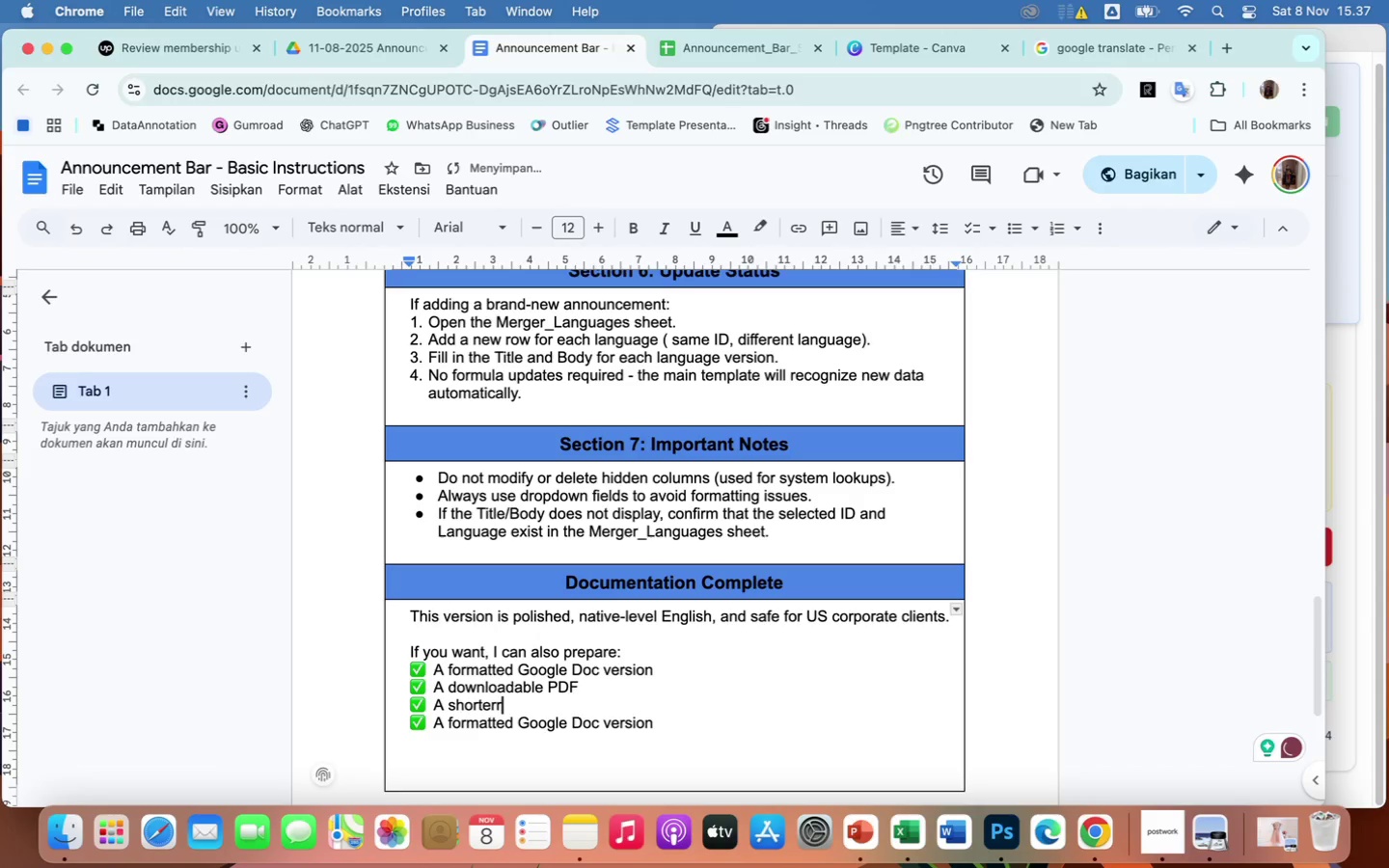 
wait(7.04)
 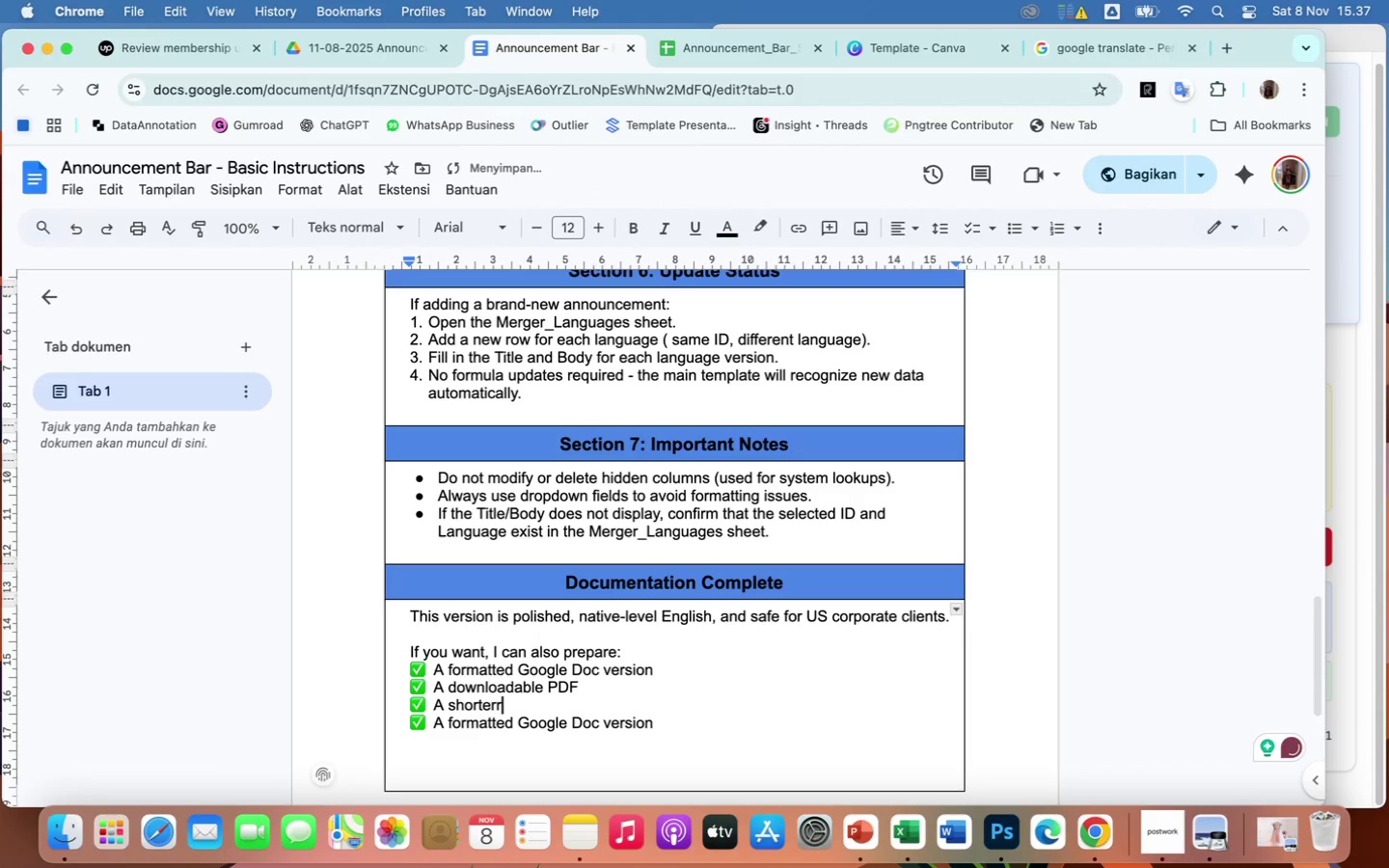 
key(Backspace)
 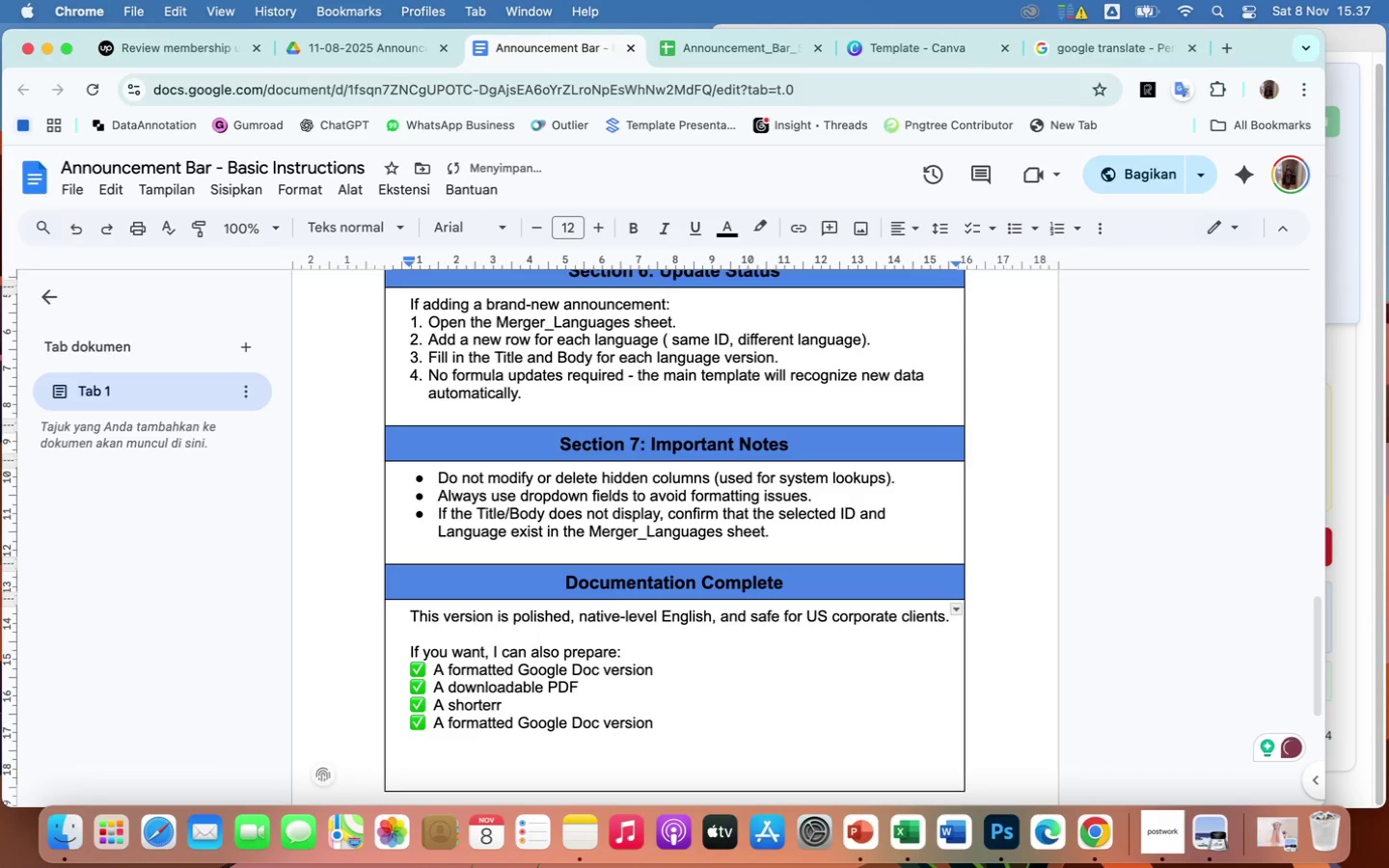 
wait(12.12)
 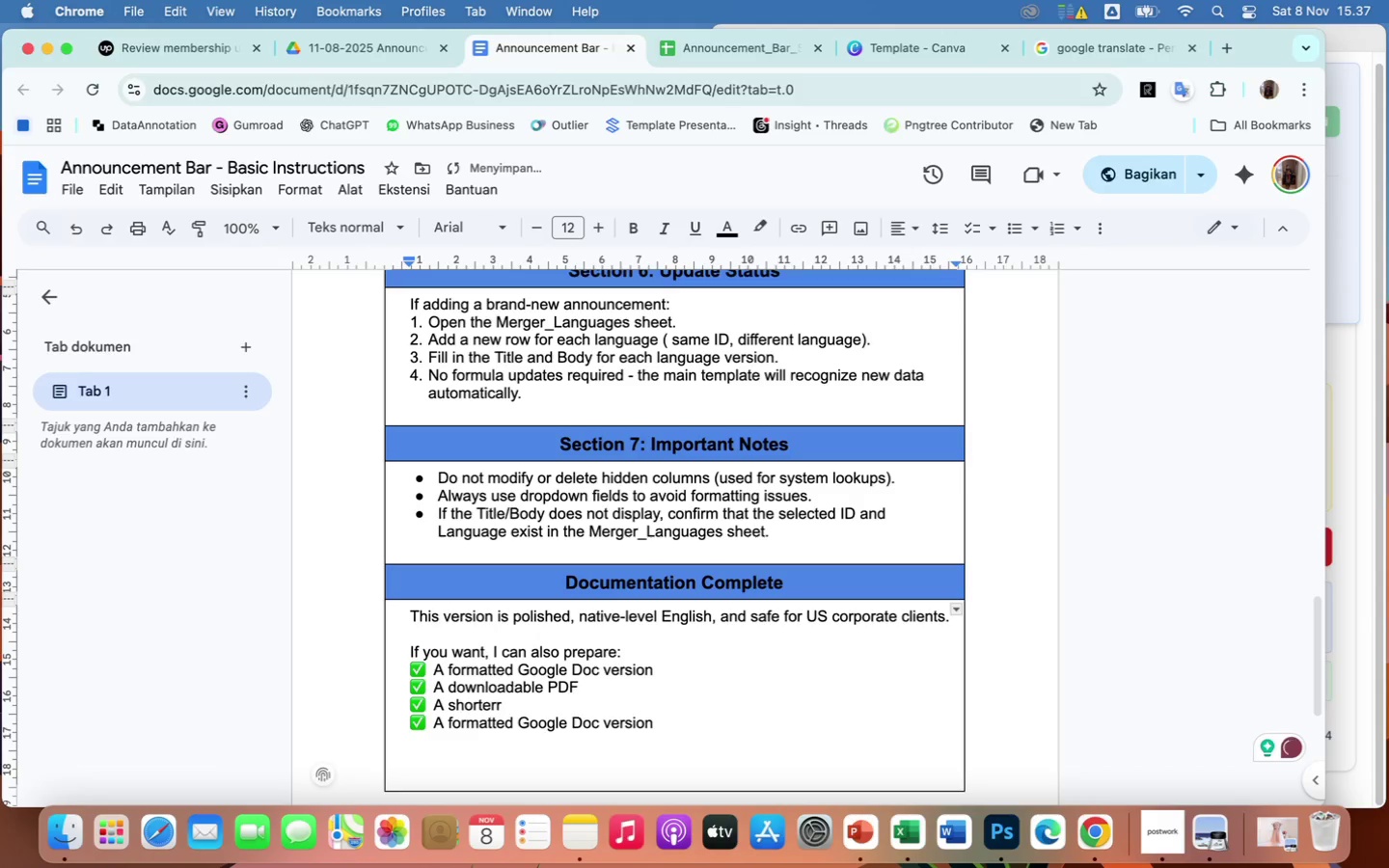 
type(r 1-page version)
 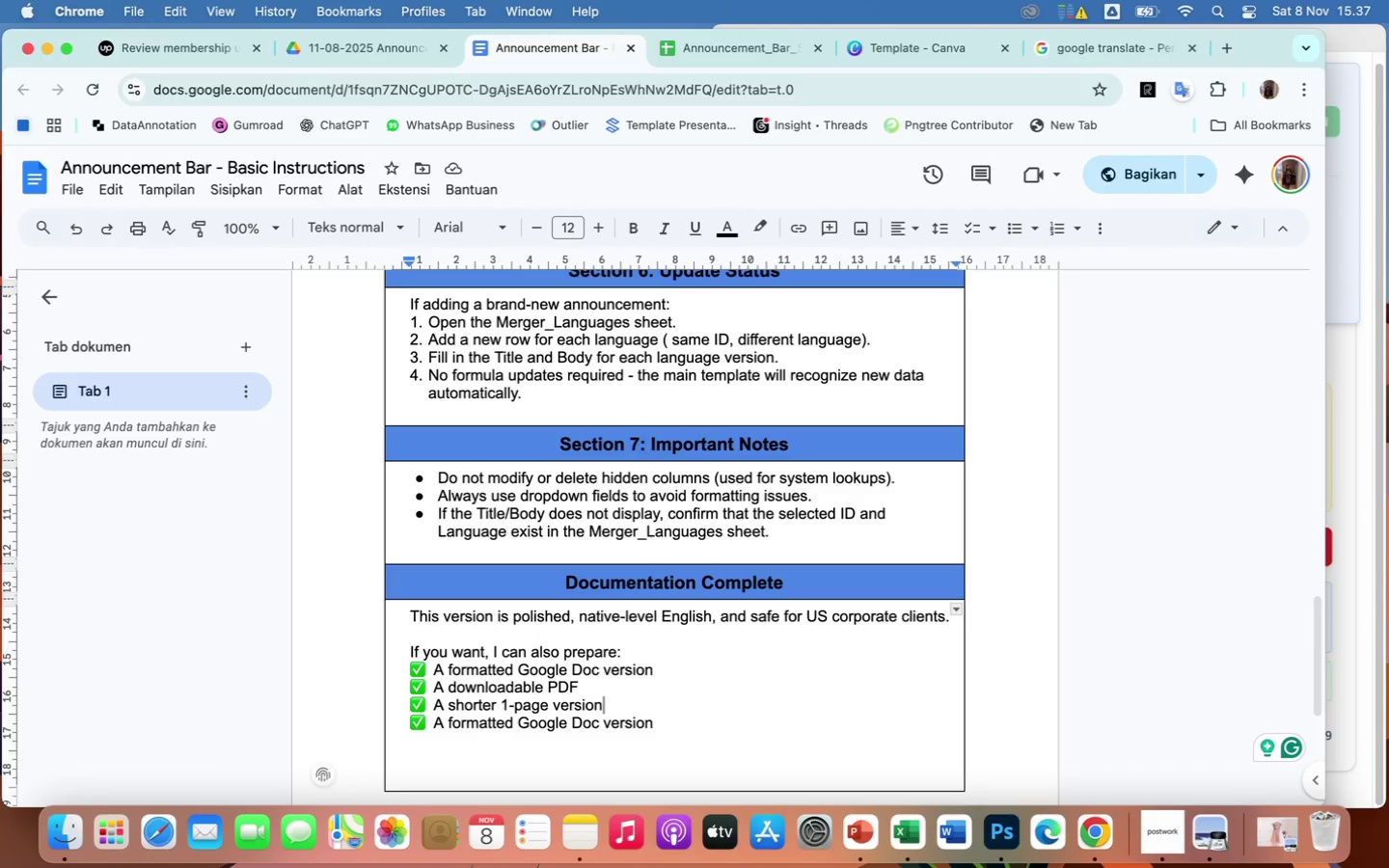 
wait(23.37)
 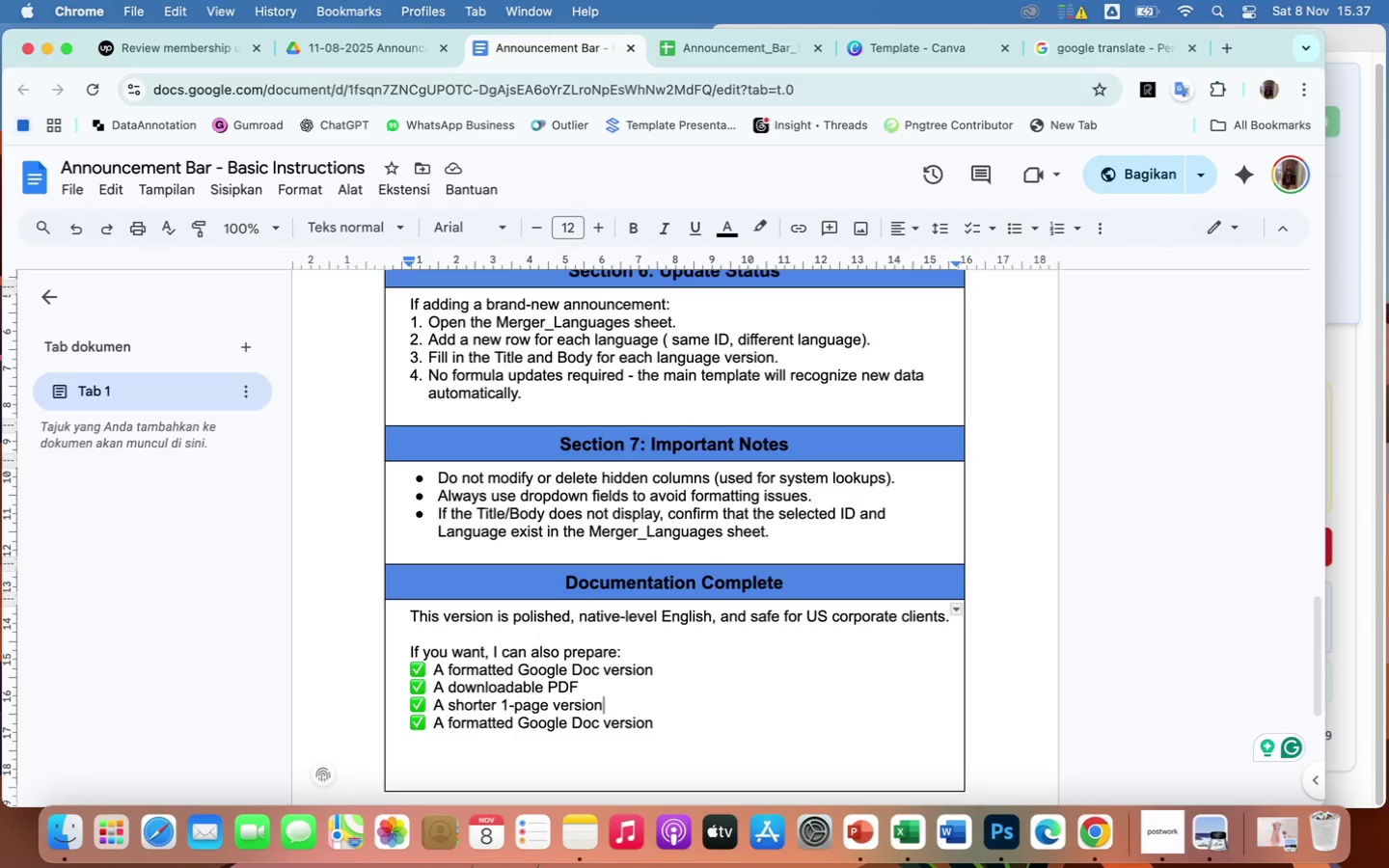 
left_click([664, 731])
 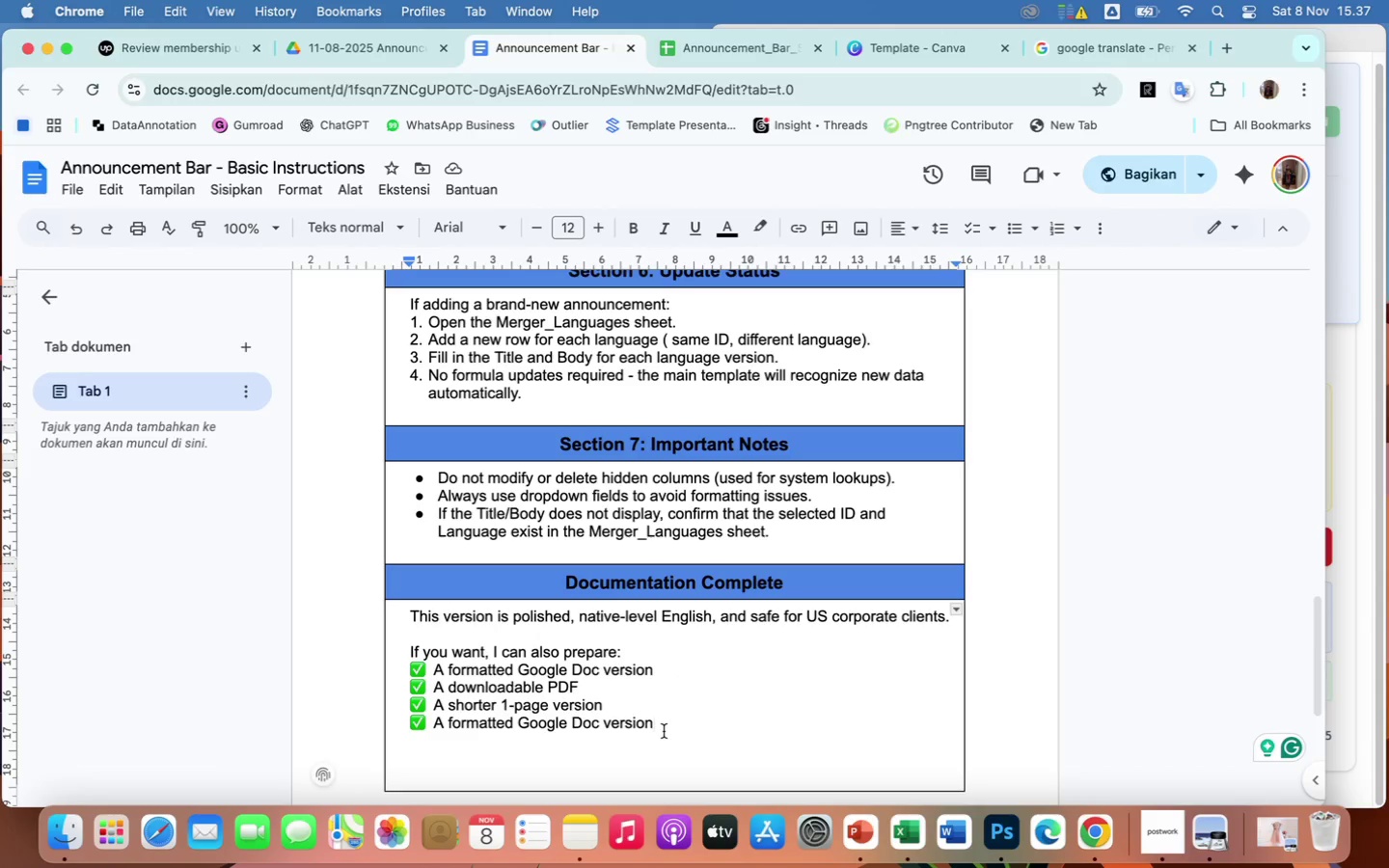 
hold_key(key=Backspace, duration=1.24)